 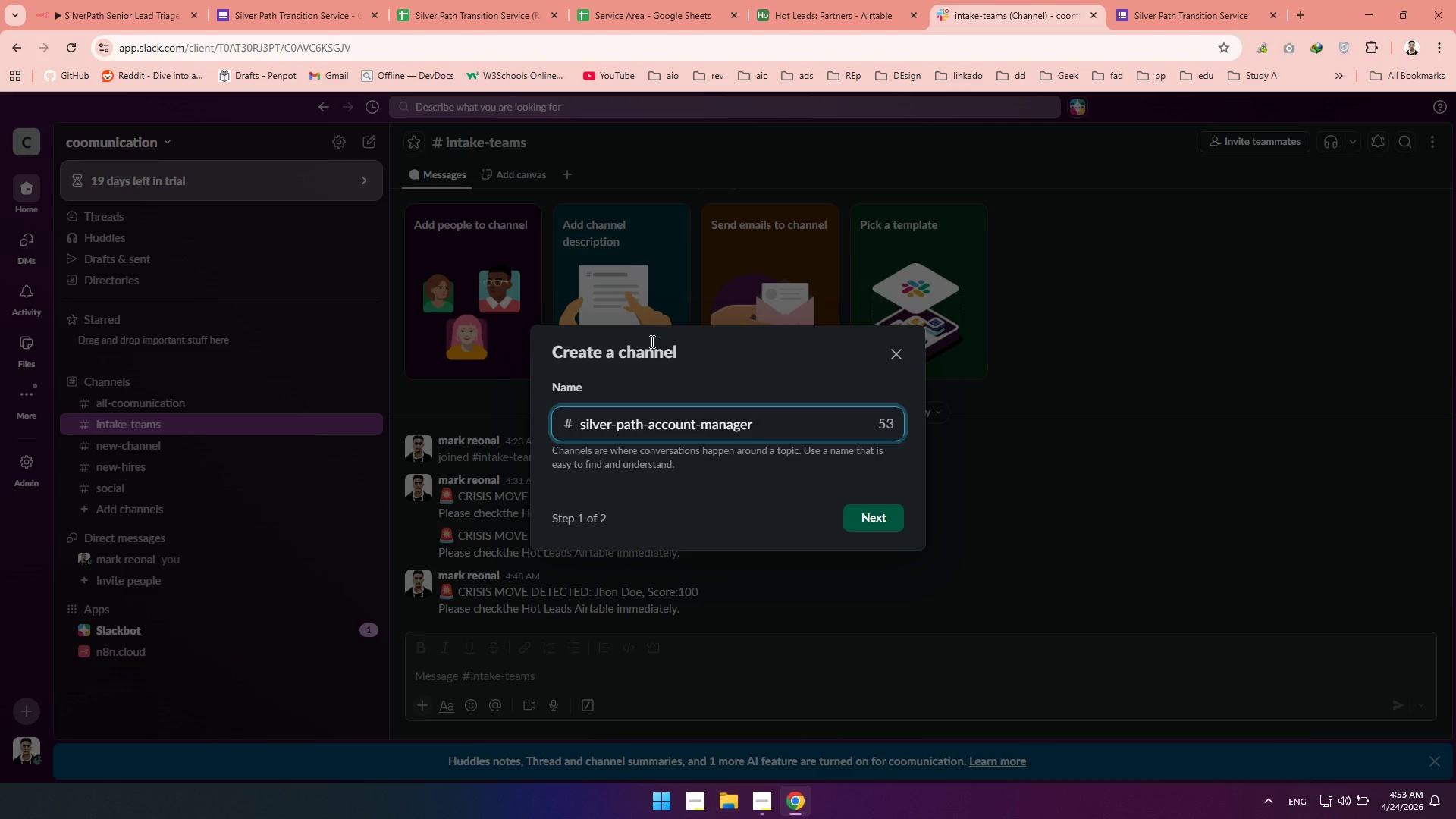 
left_click([855, 516])
 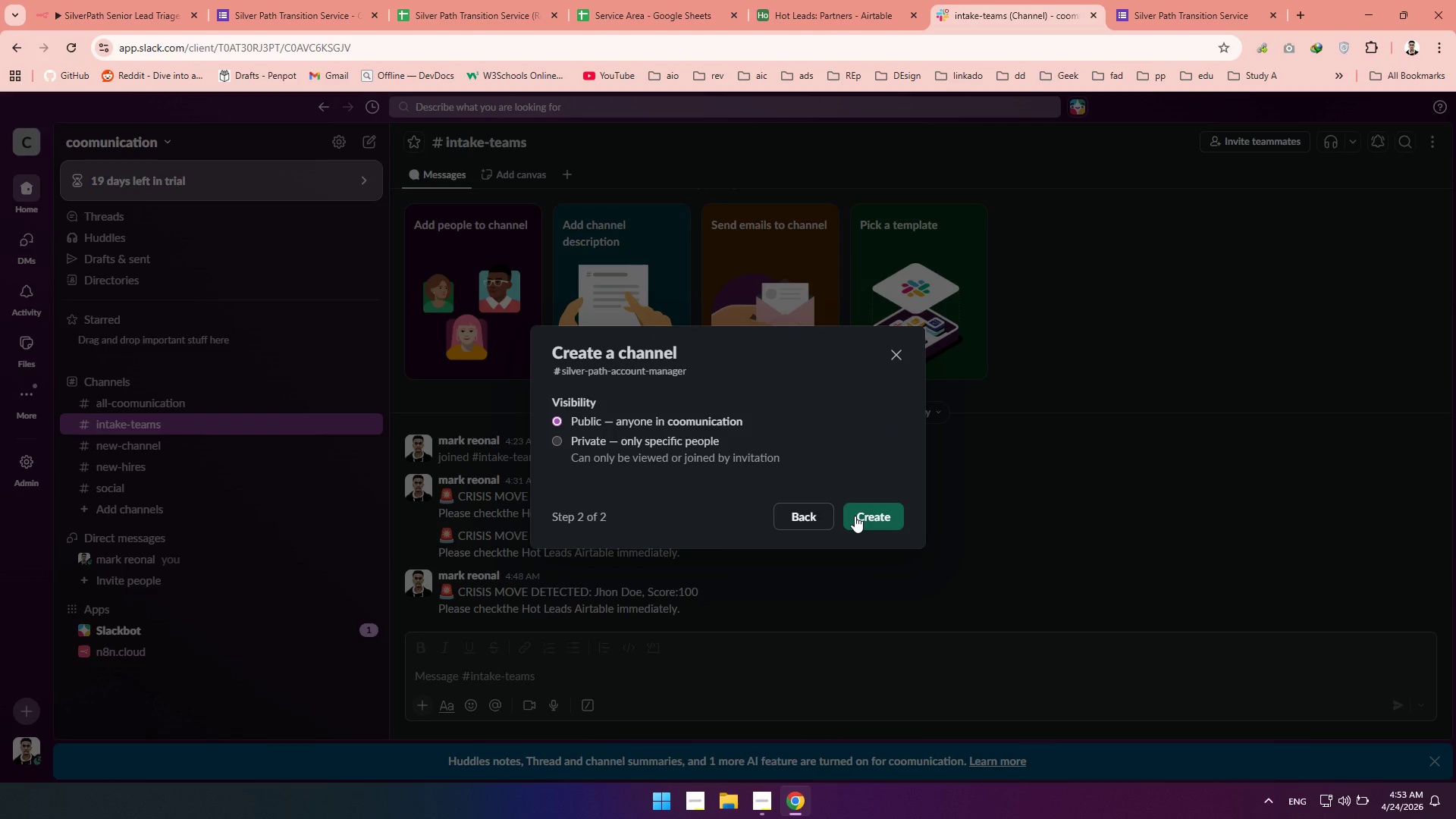 
left_click([855, 516])
 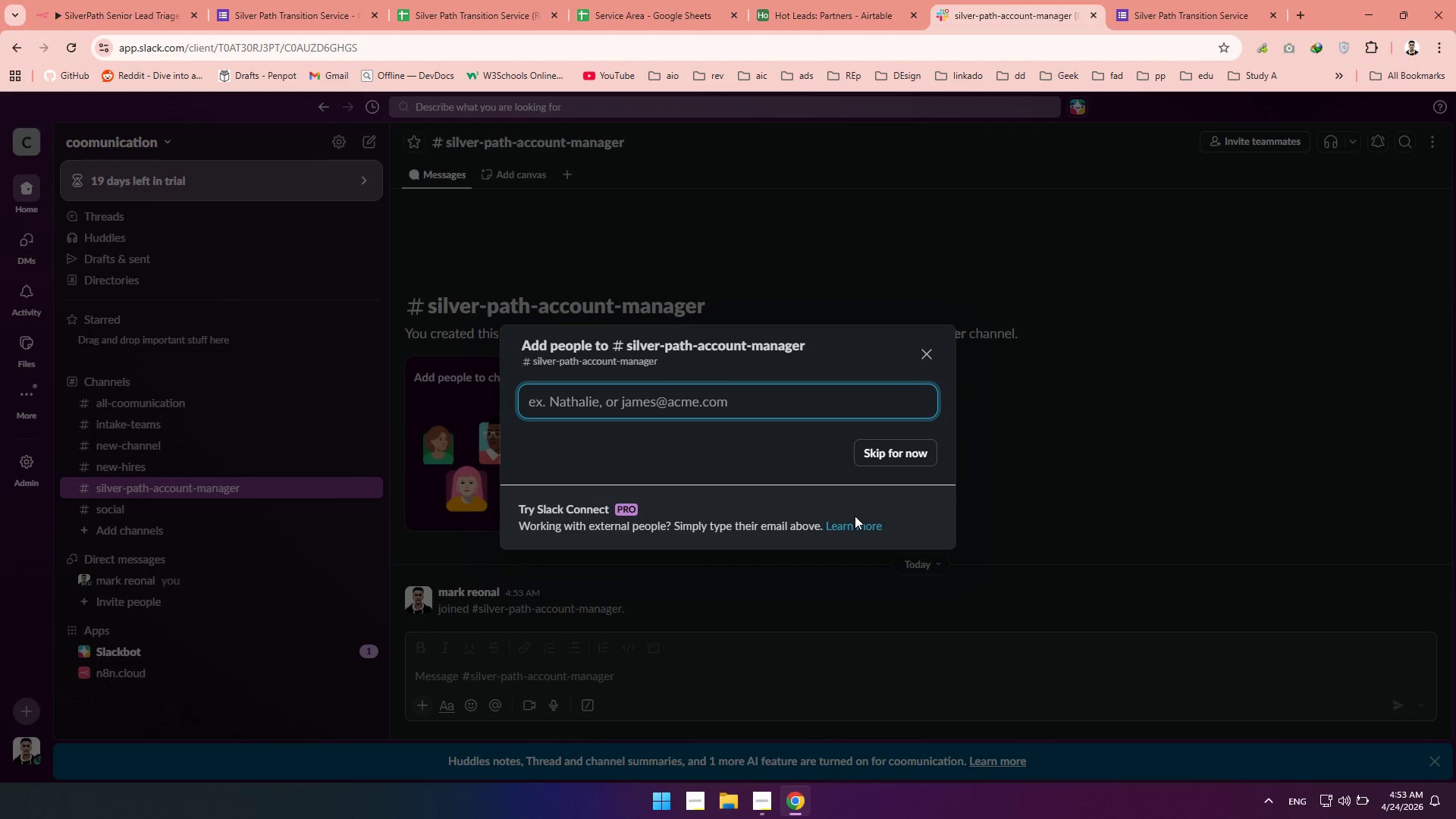 
wait(5.86)
 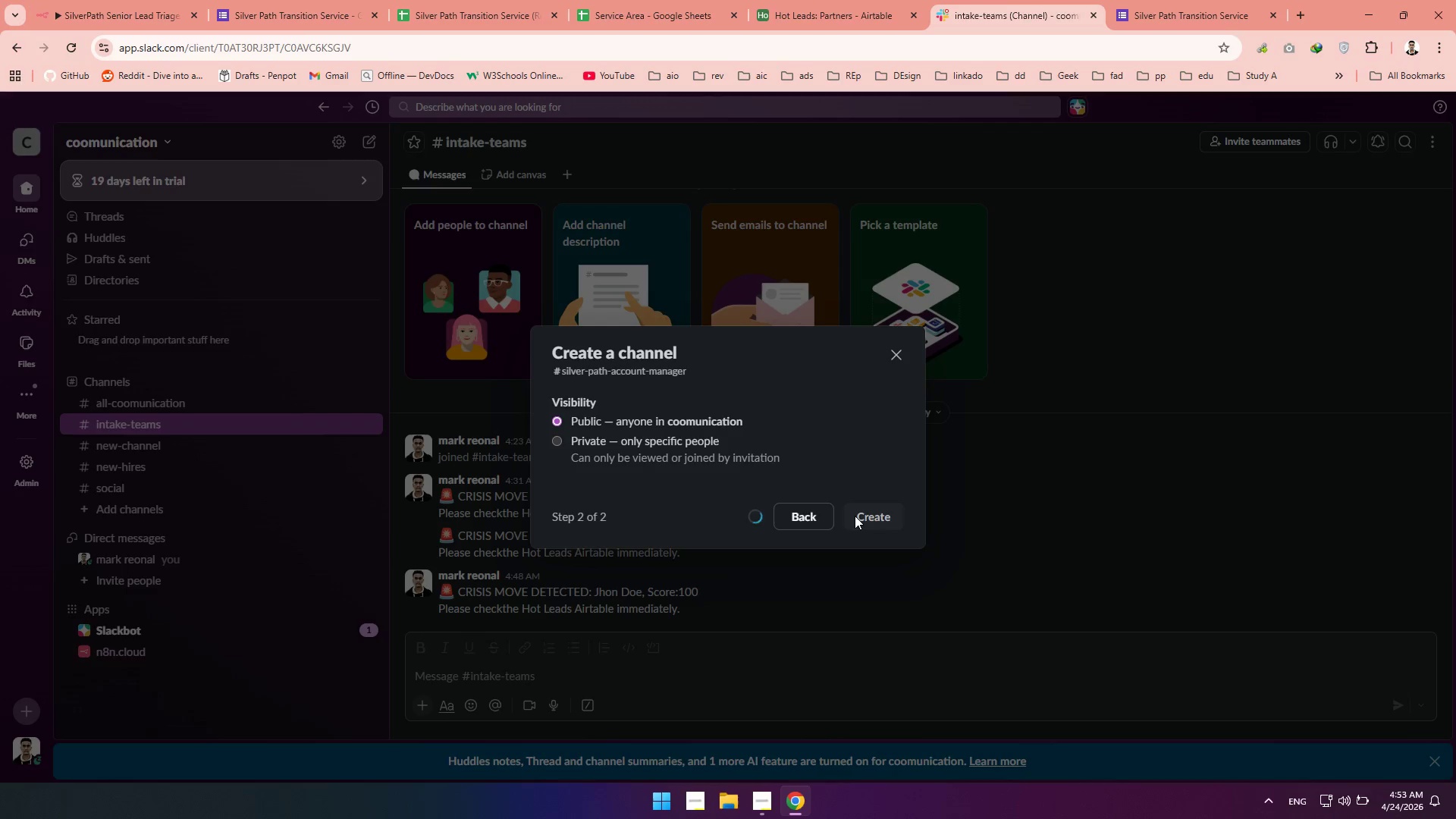 
left_click([898, 457])
 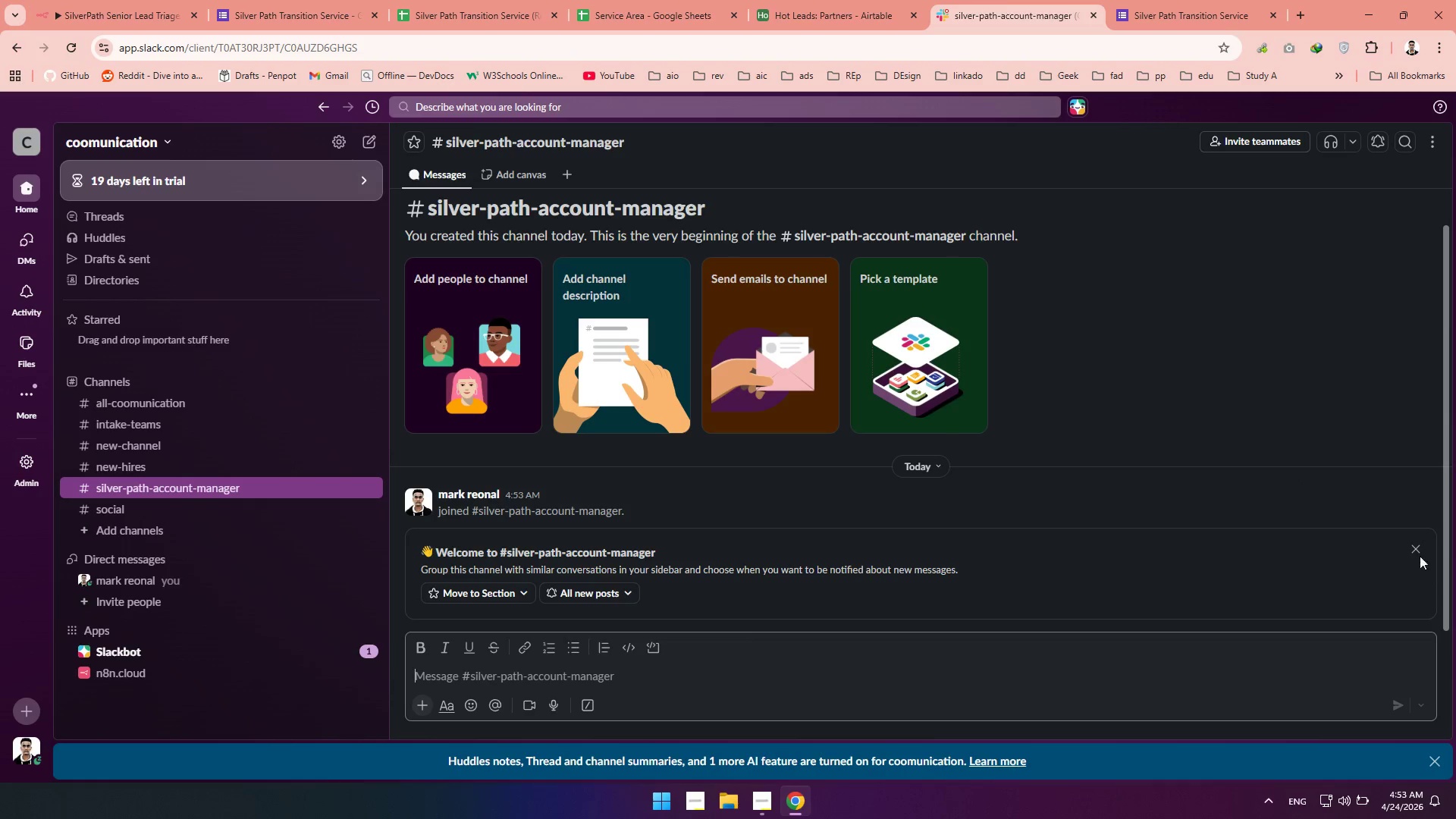 
left_click([1417, 550])
 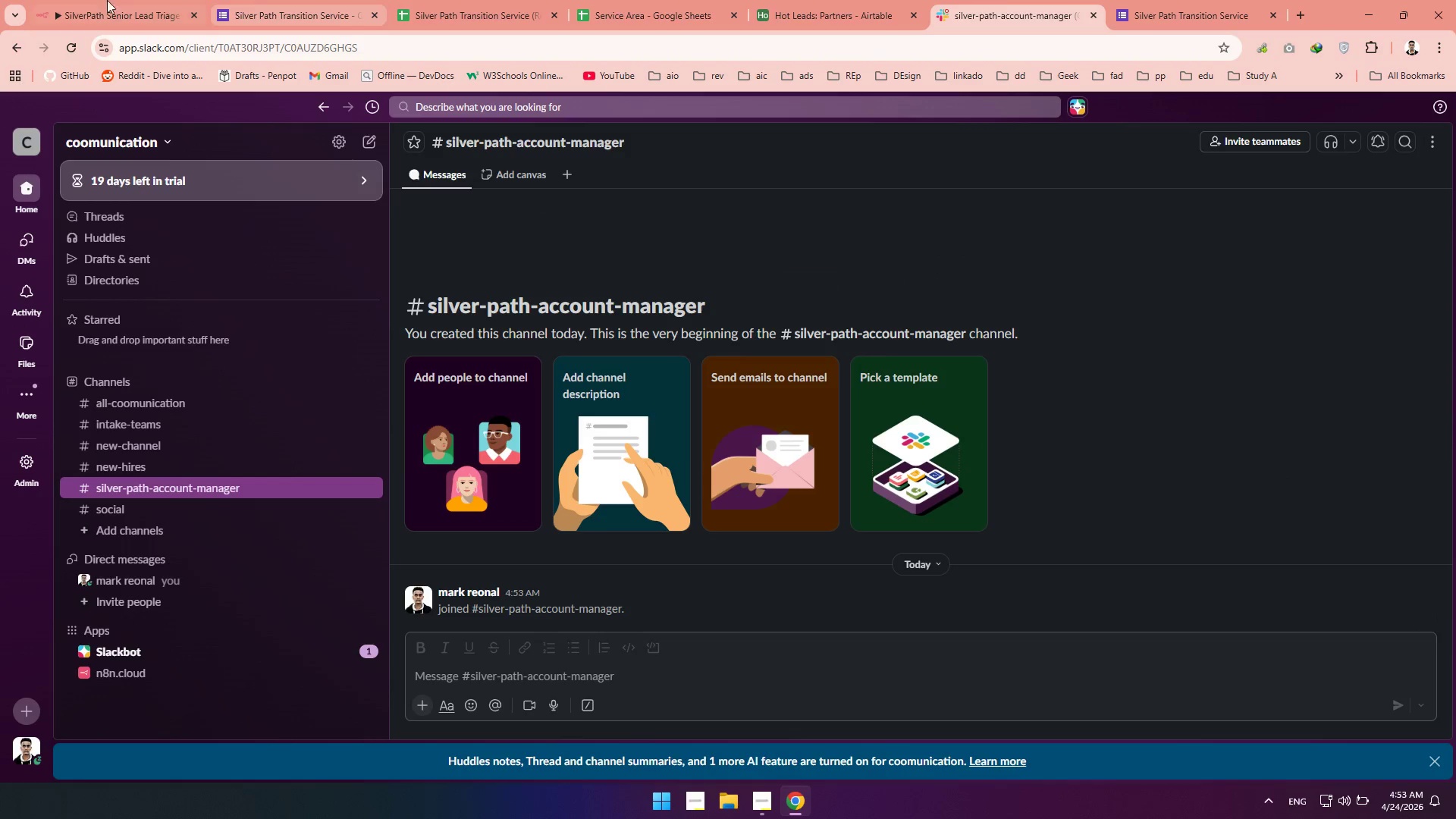 
left_click([85, 0])
 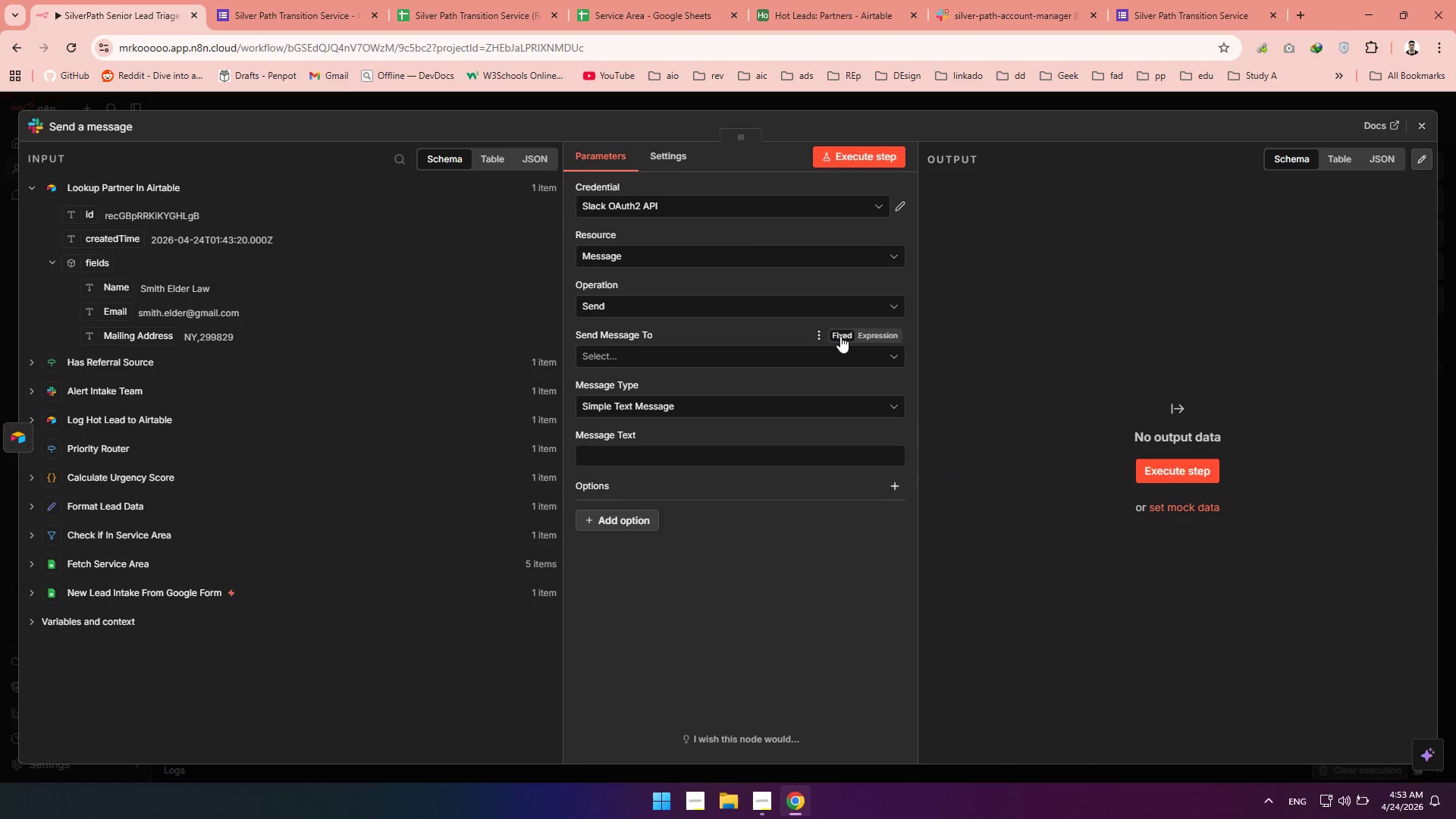 
left_click([821, 337])
 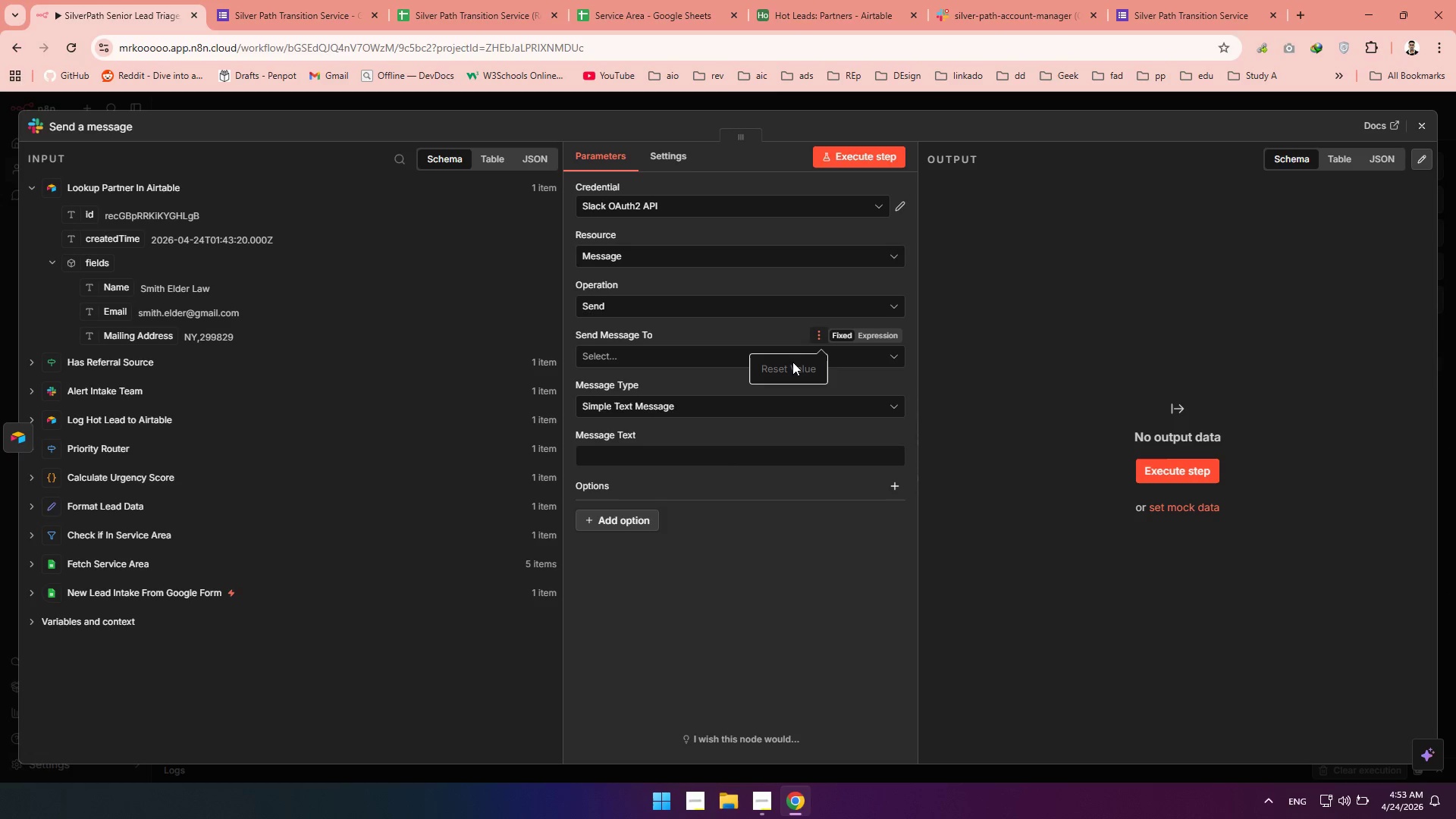 
left_click([791, 362])
 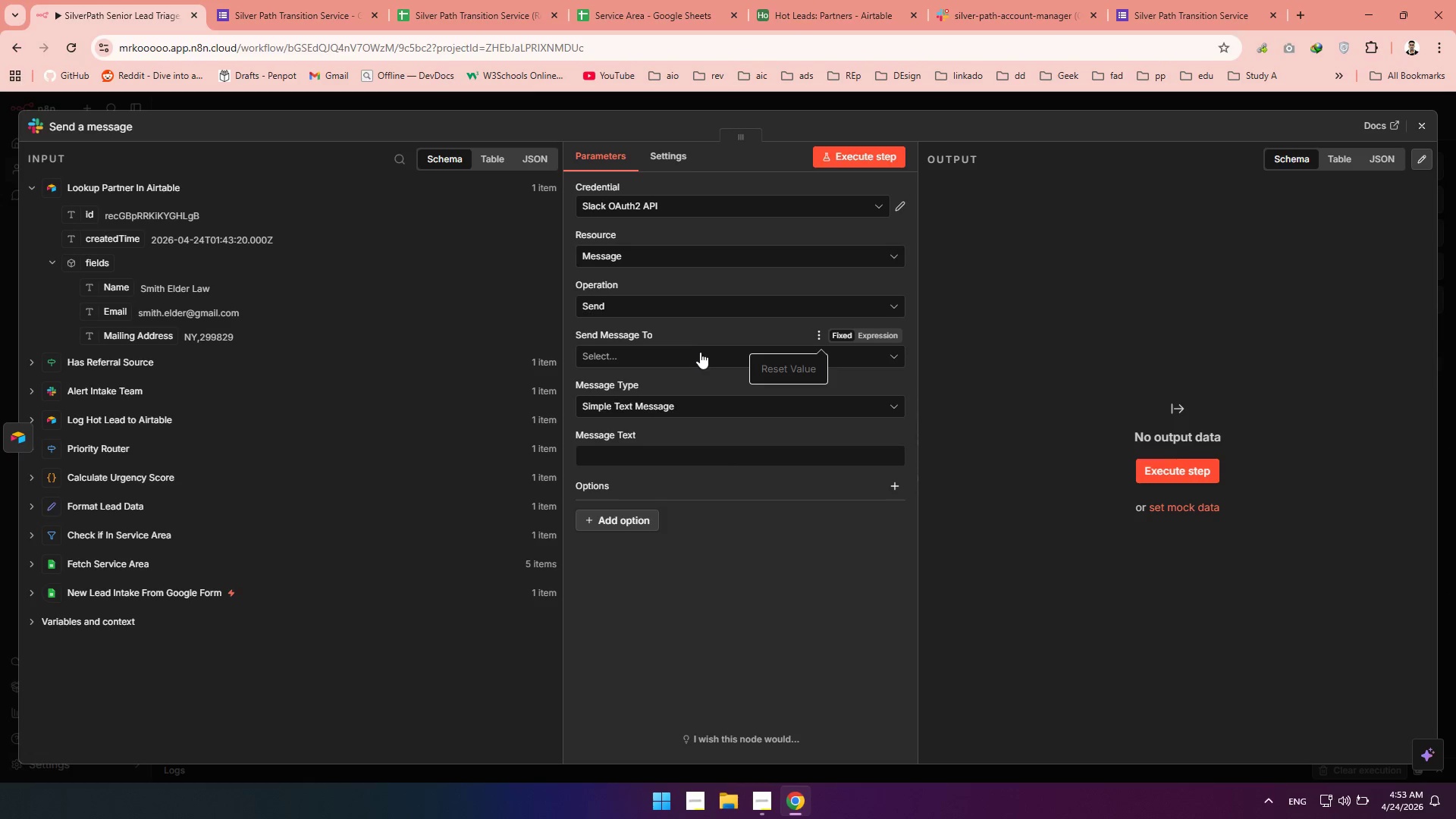 
left_click([700, 352])
 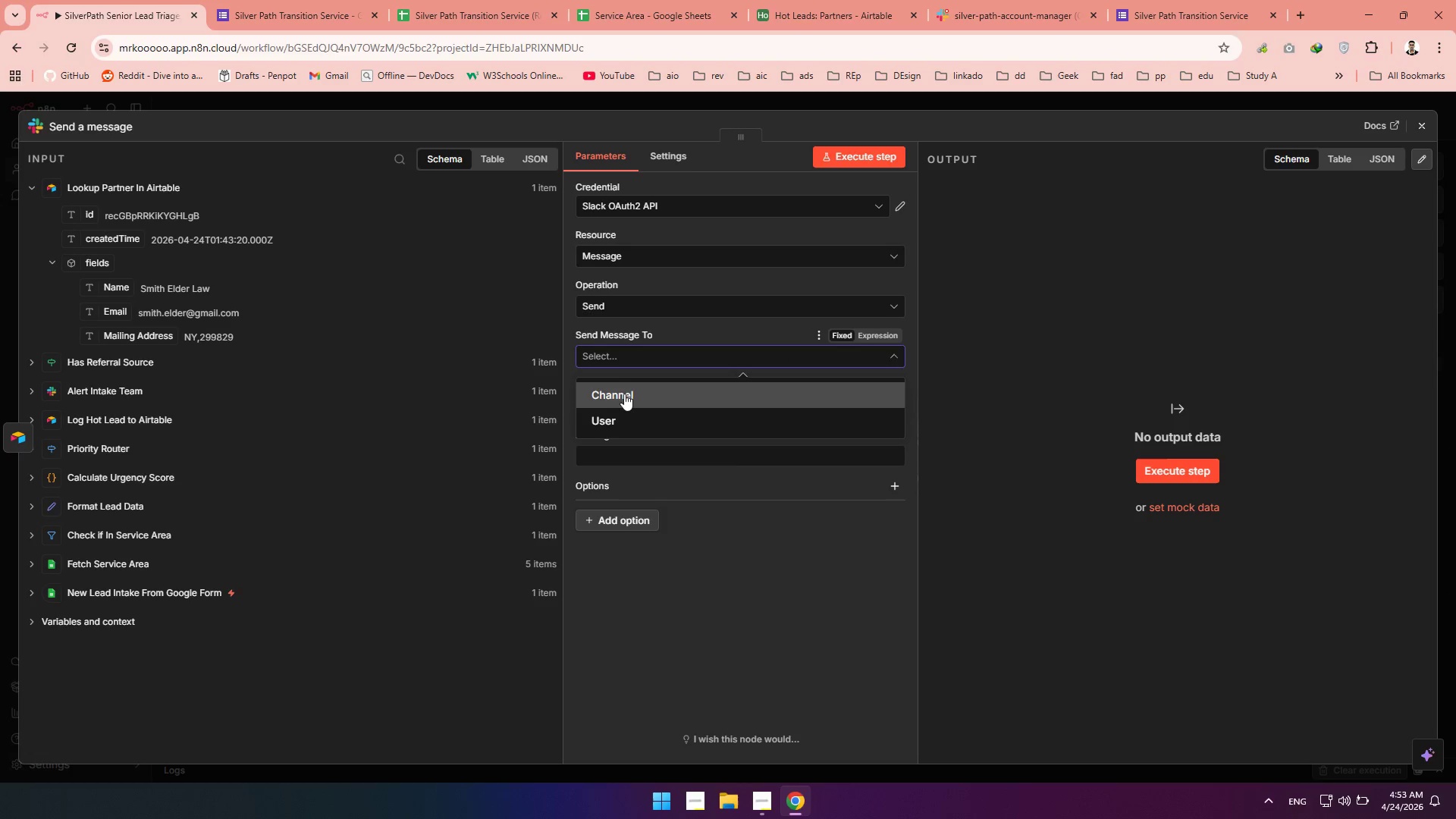 
left_click([618, 394])
 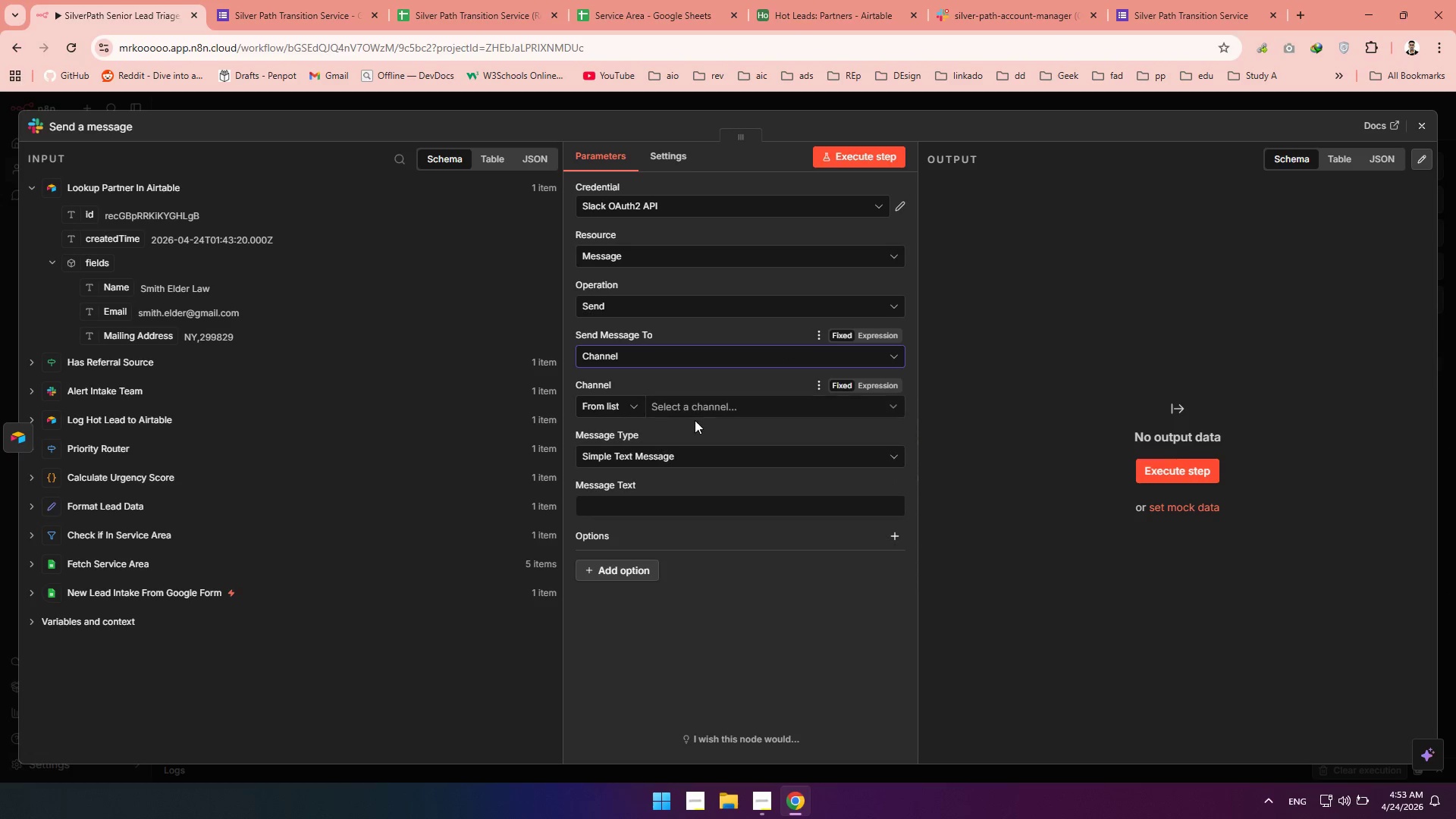 
left_click([692, 406])
 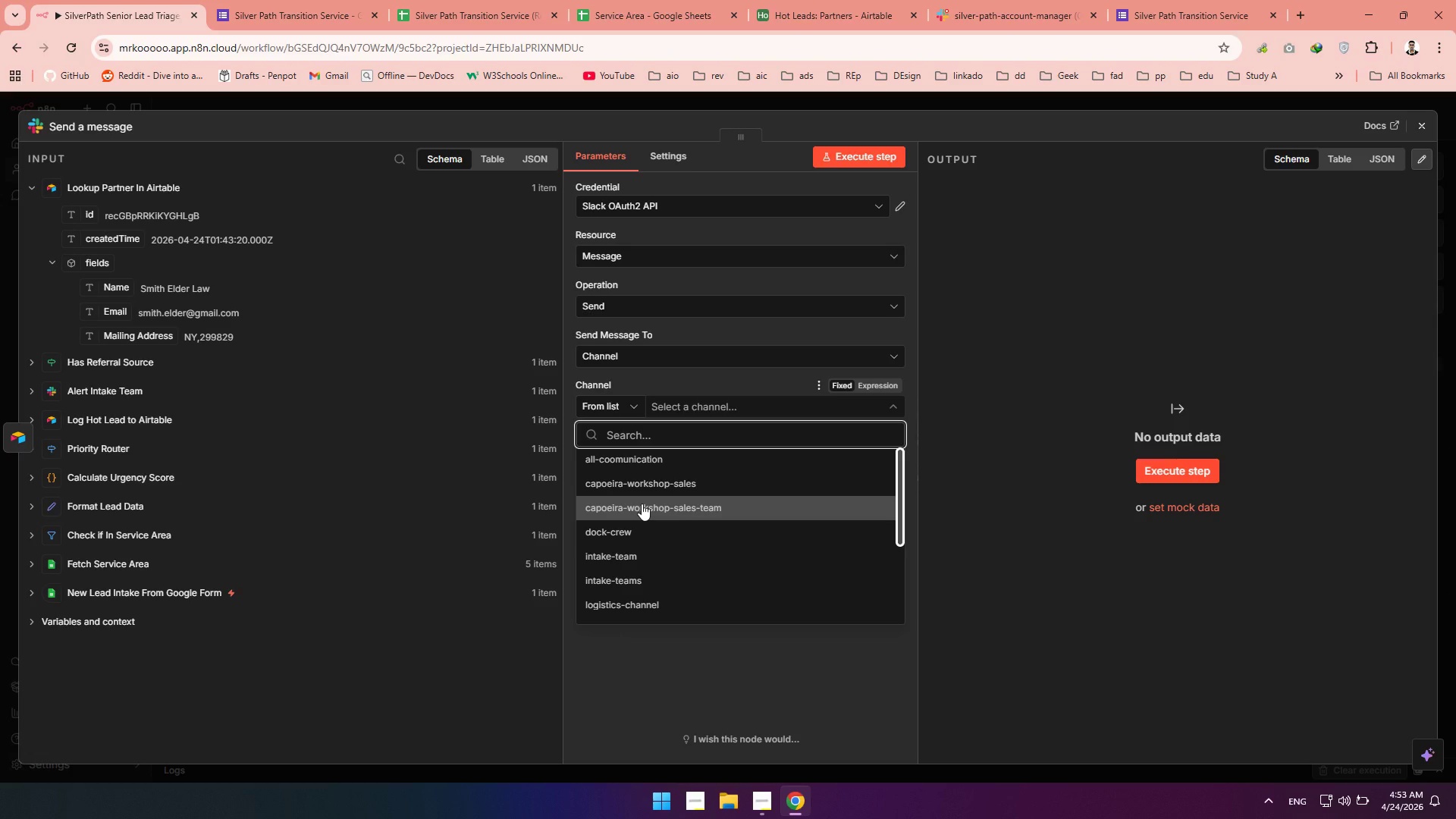 
wait(16.62)
 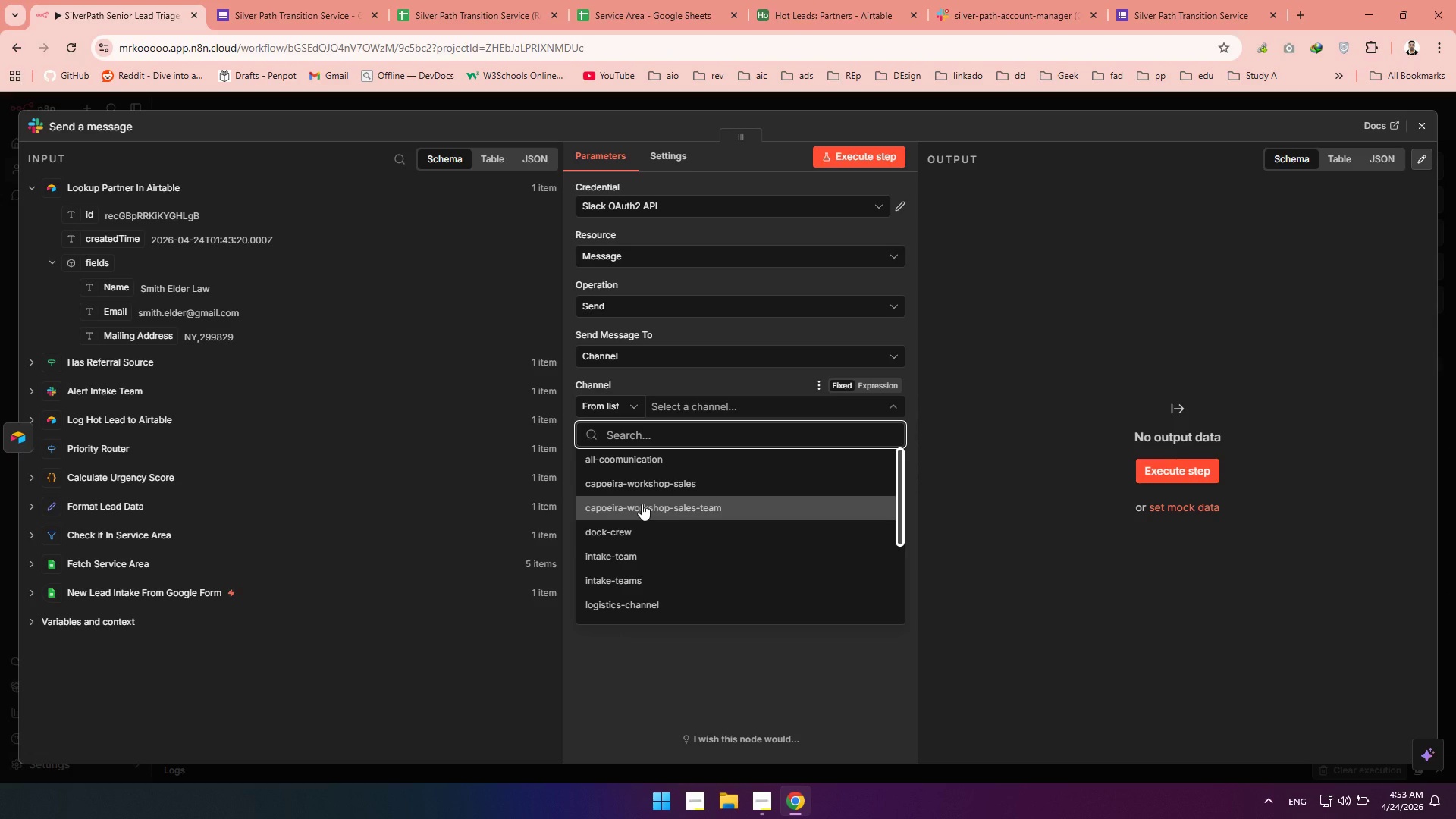 
left_click([821, 387])
 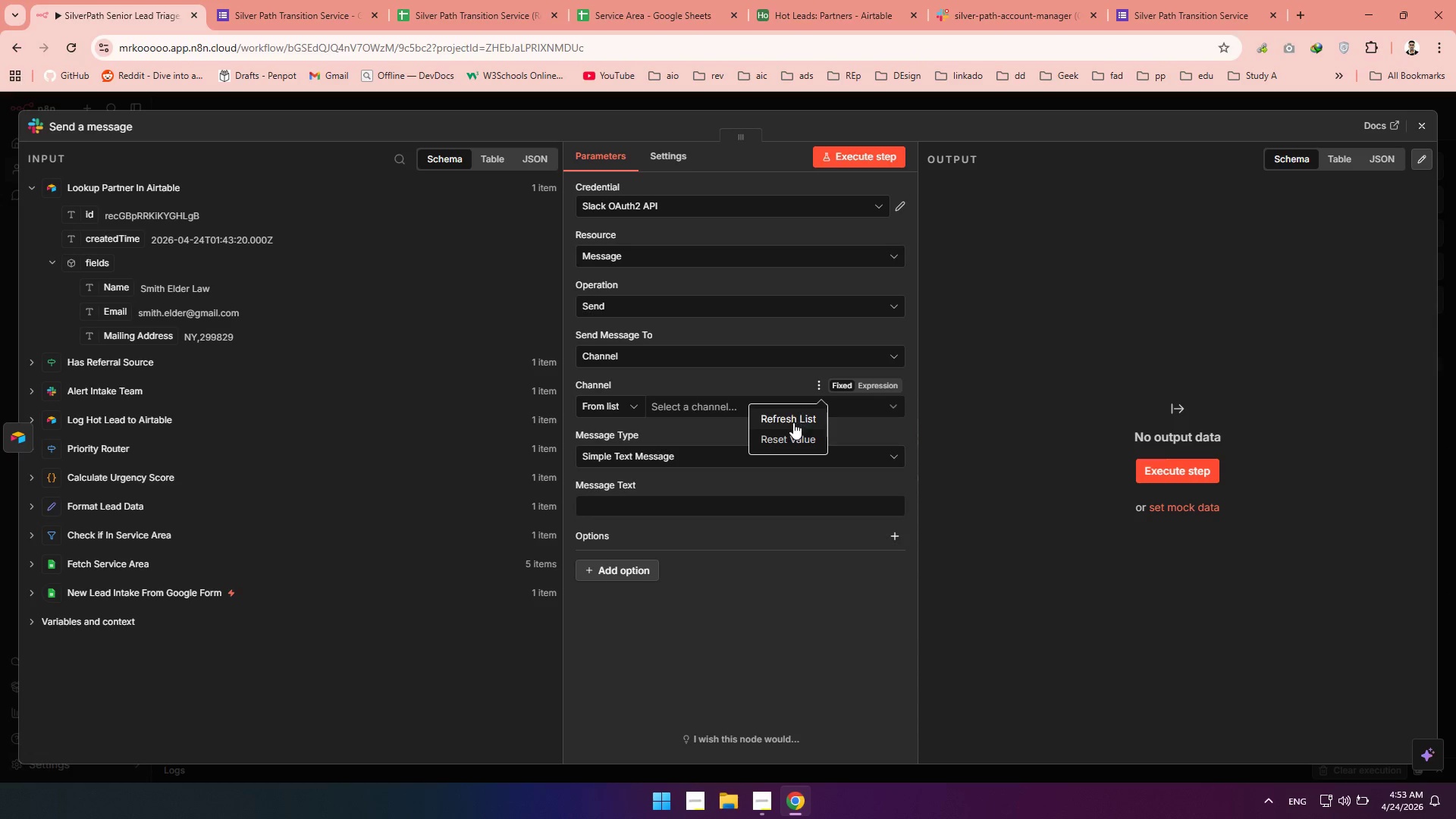 
left_click([793, 422])
 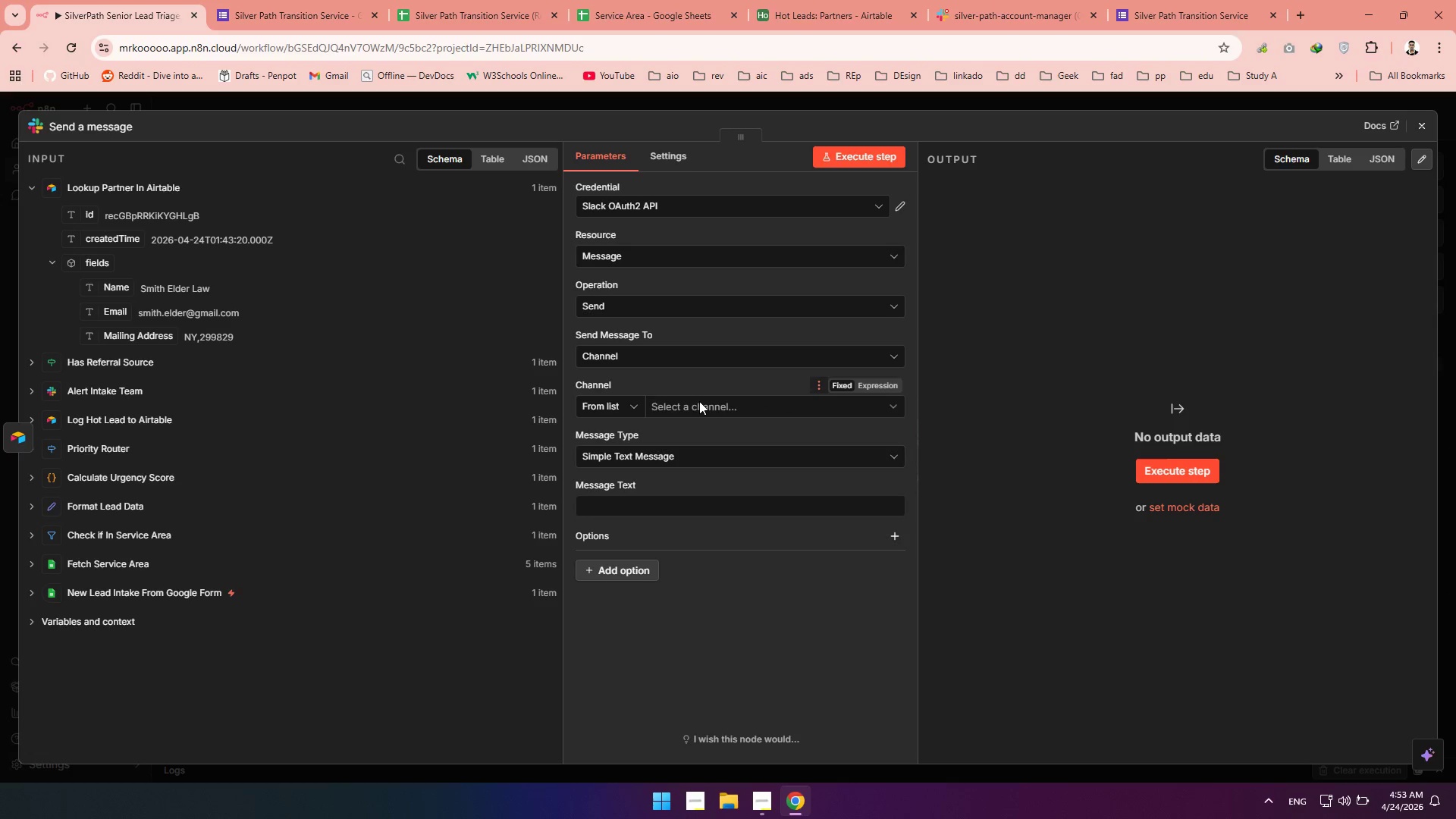 
left_click([699, 401])
 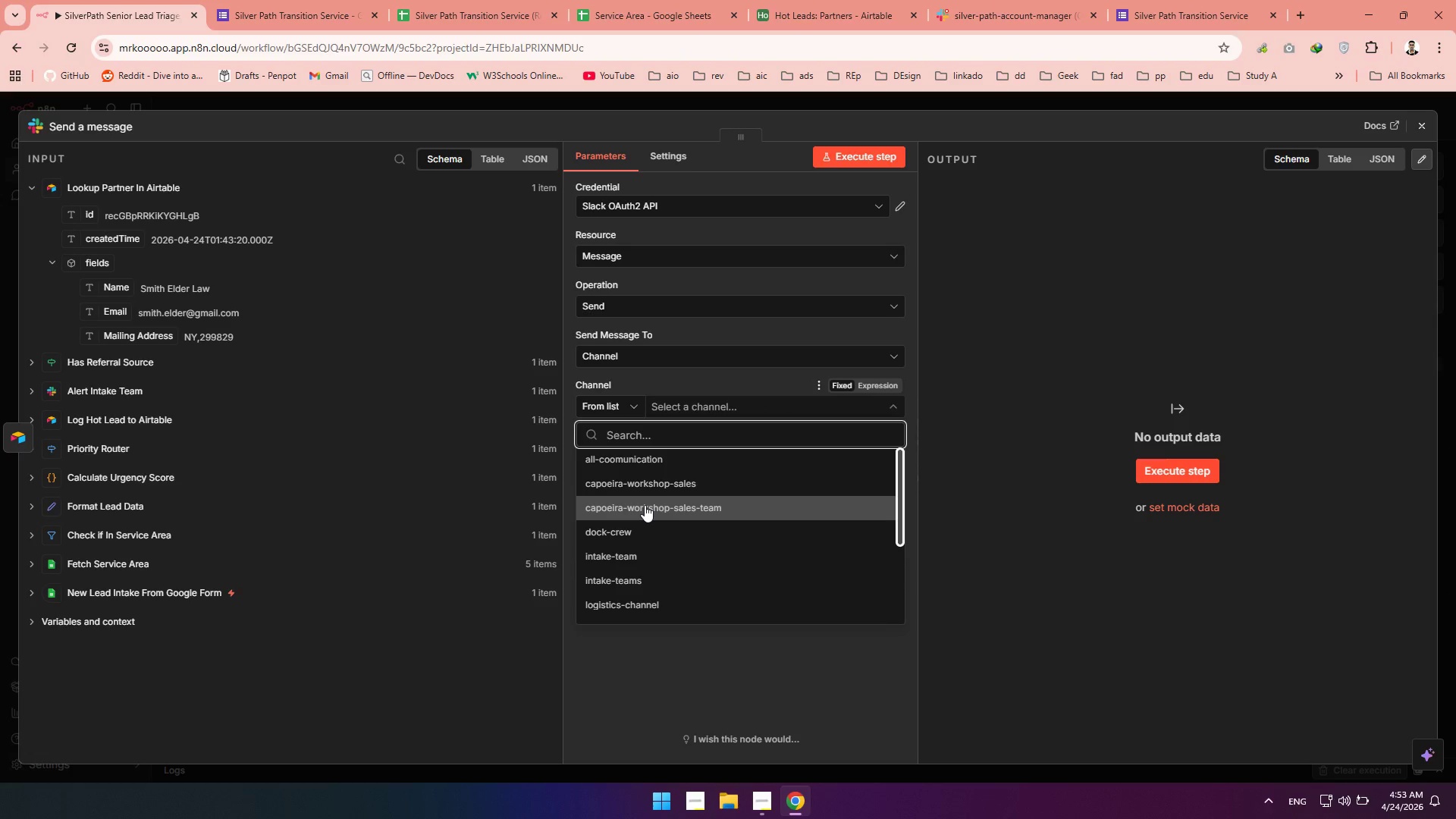 
type(SI)
 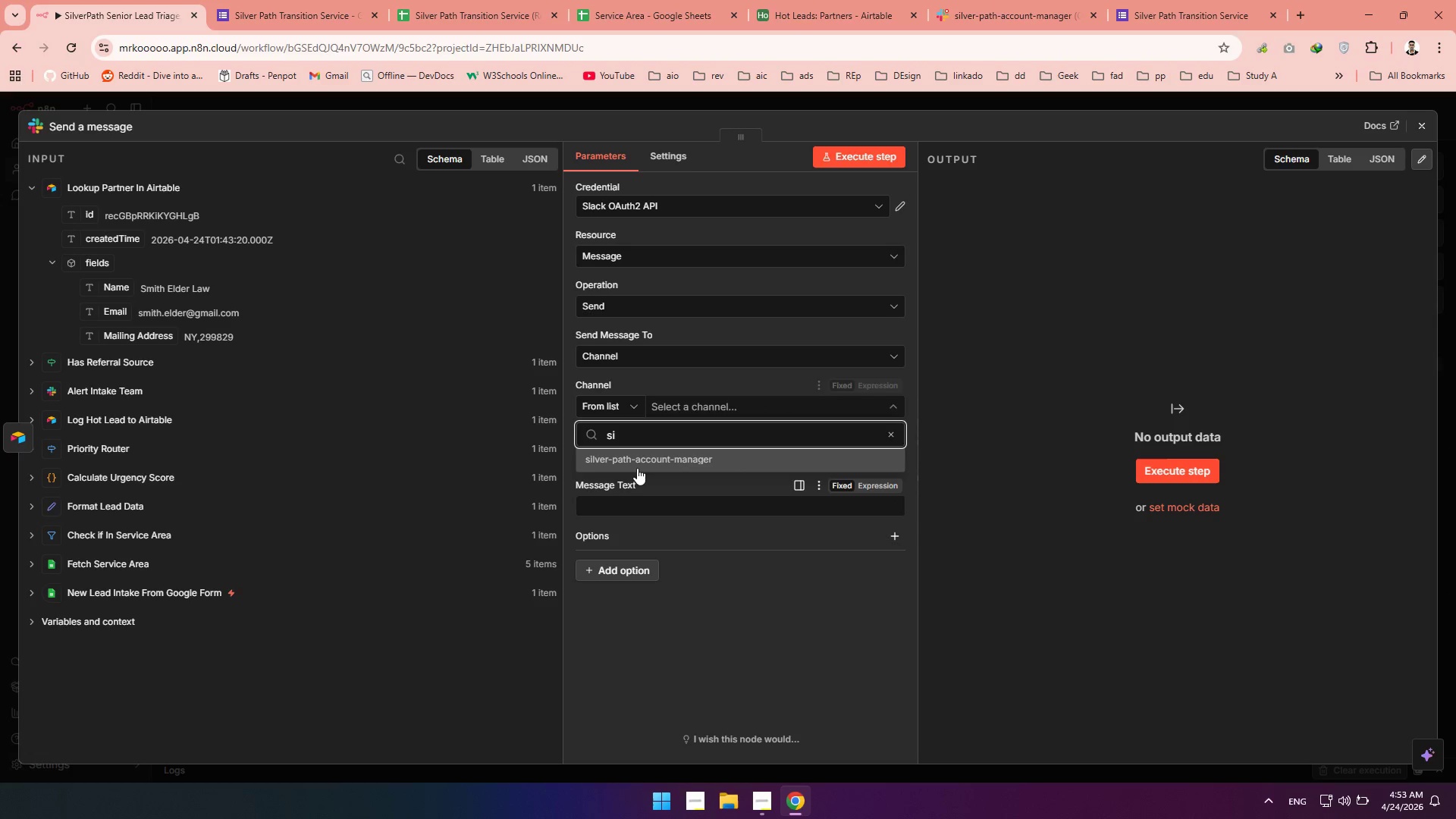 
left_click([637, 465])
 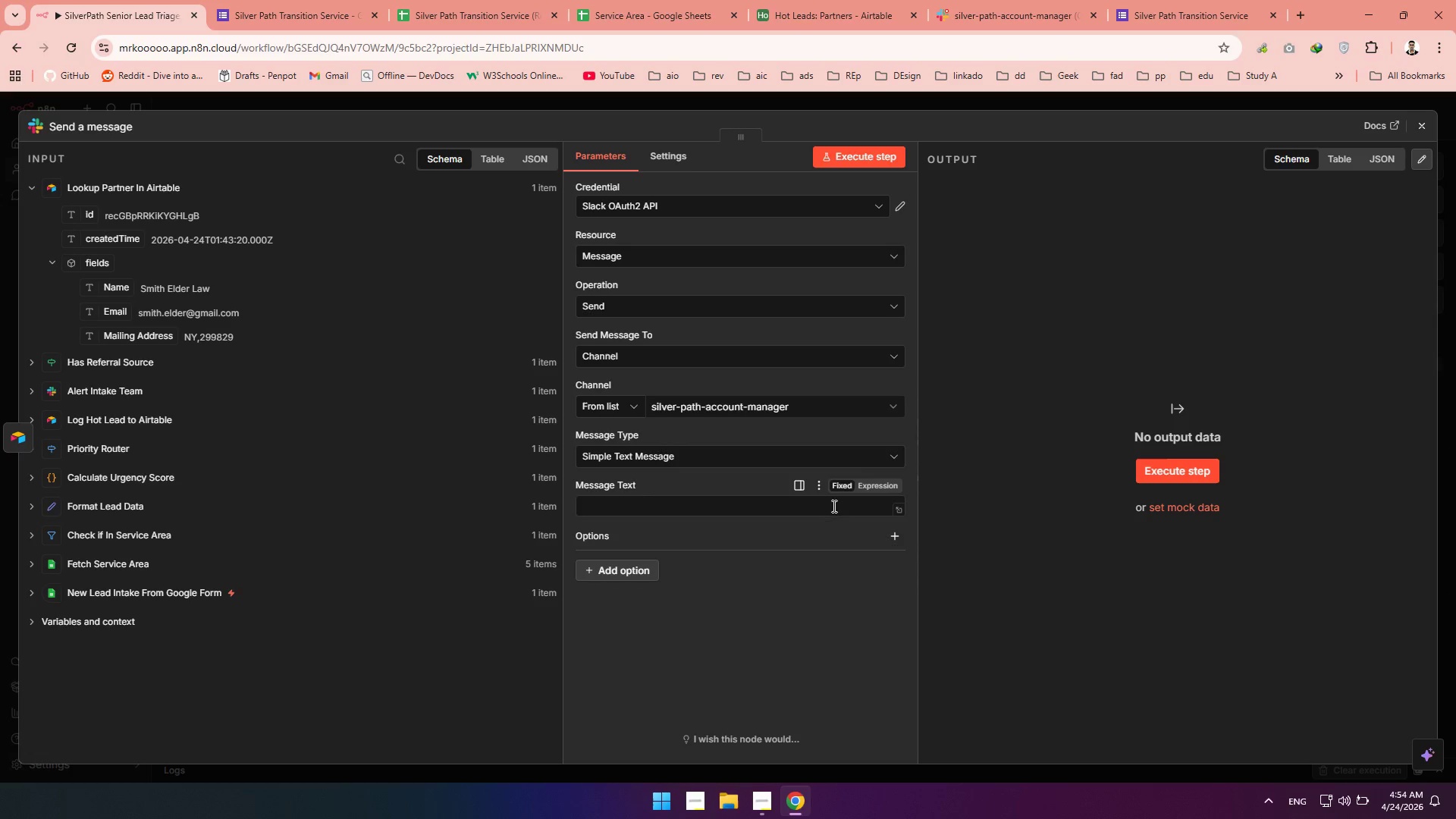 
left_click([892, 482])
 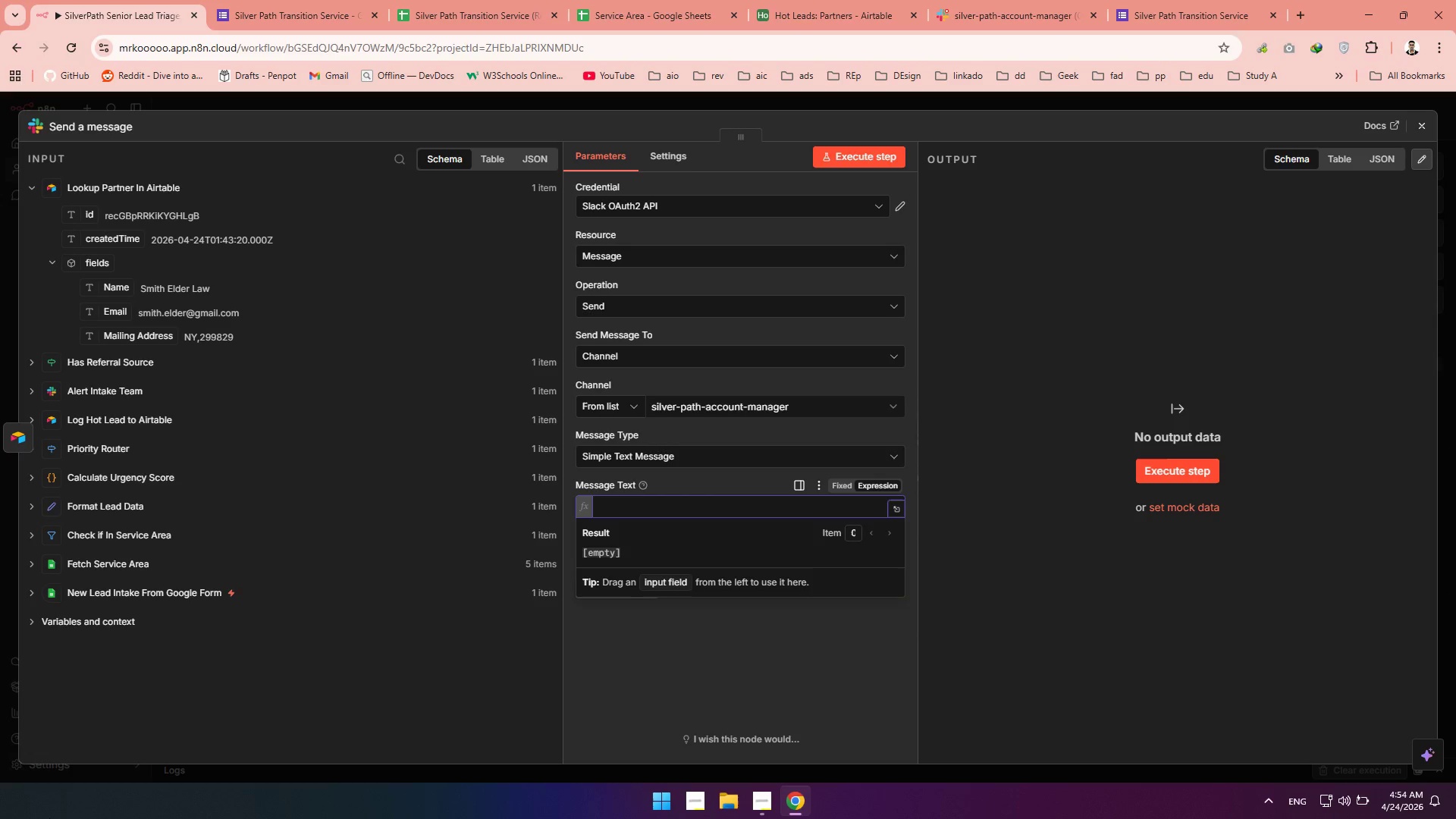 
wait(15.66)
 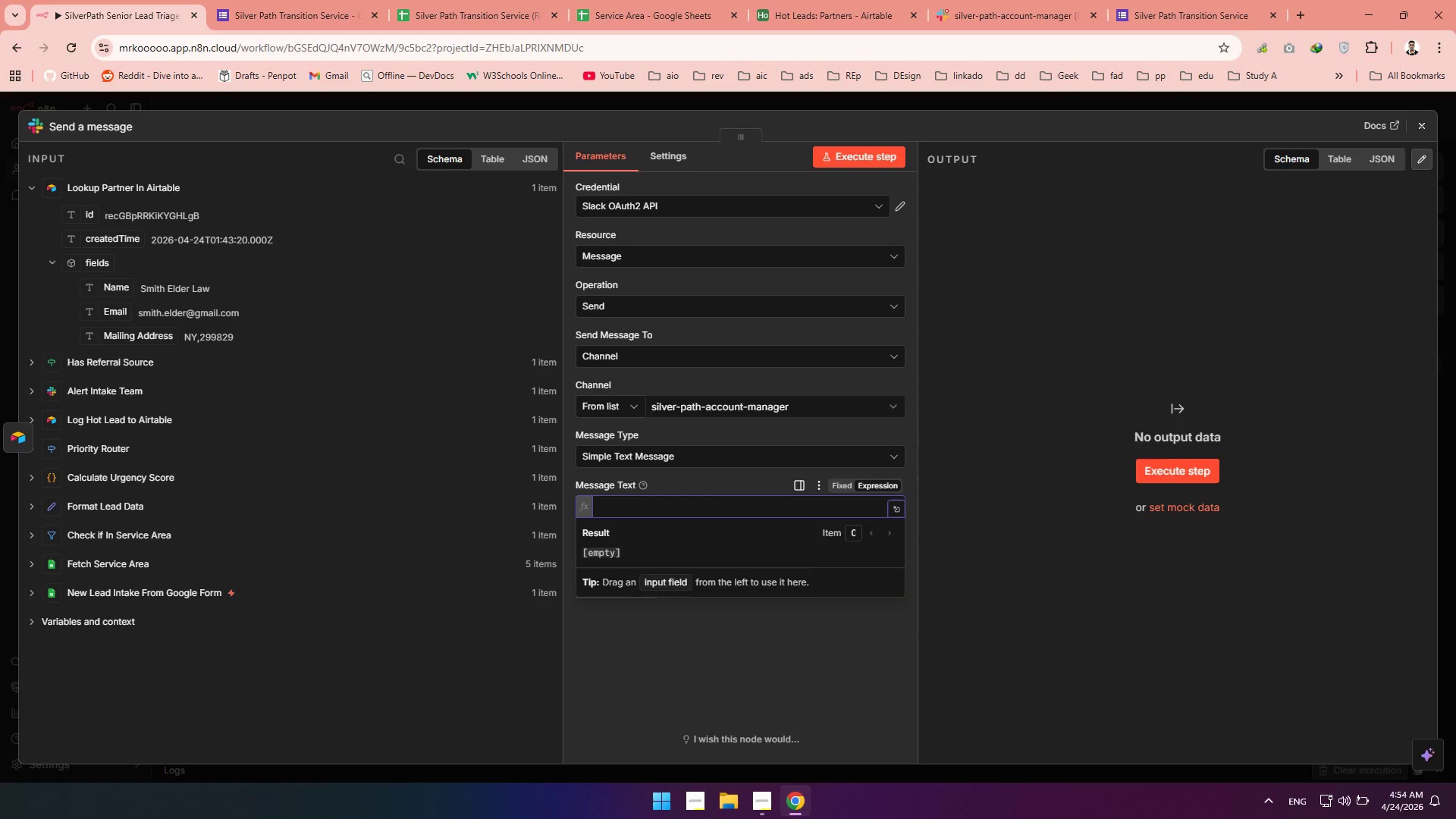 
hold_key(key=MetaLeft, duration=5.7)
 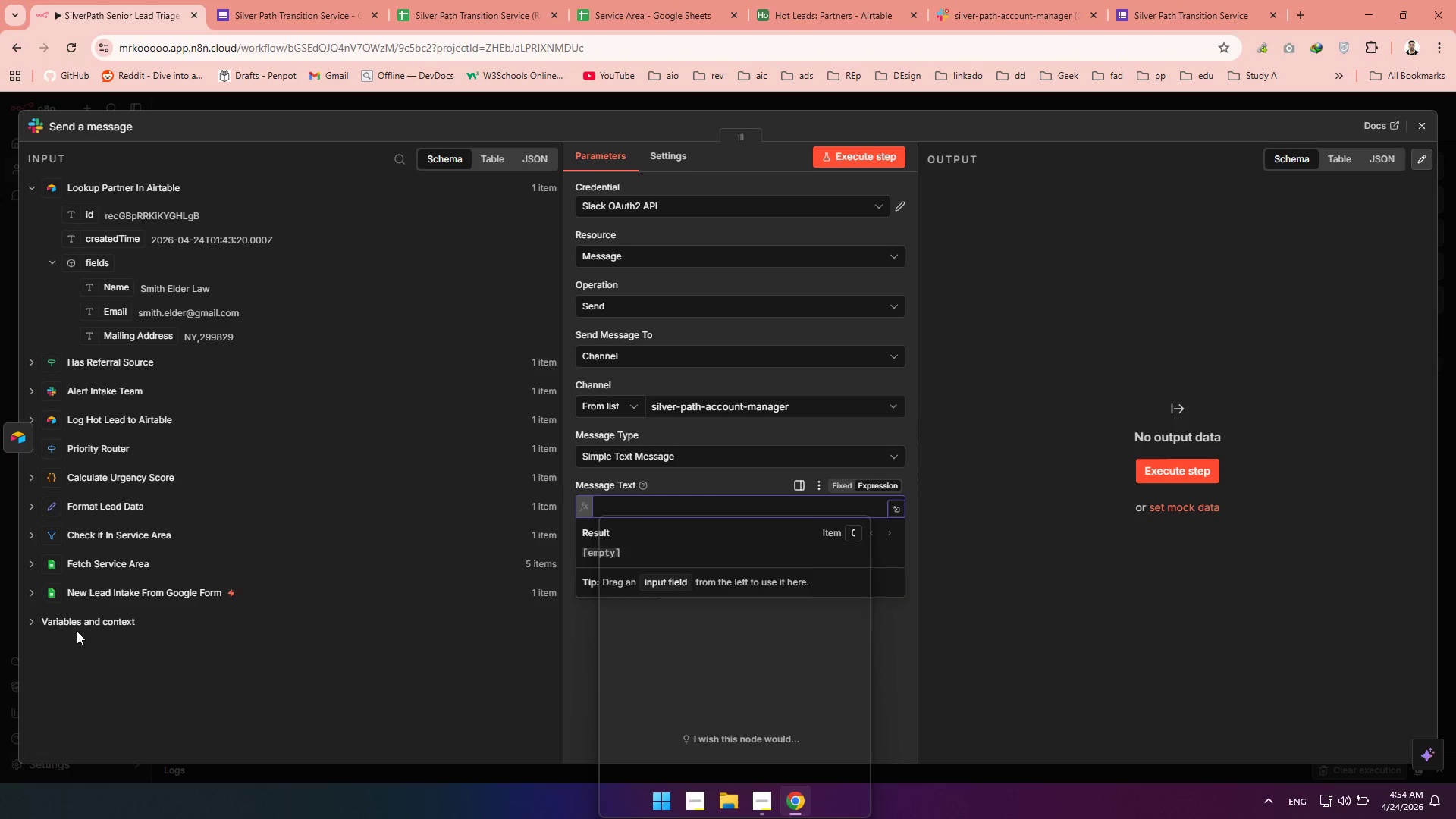 
key(Meta+Period)
 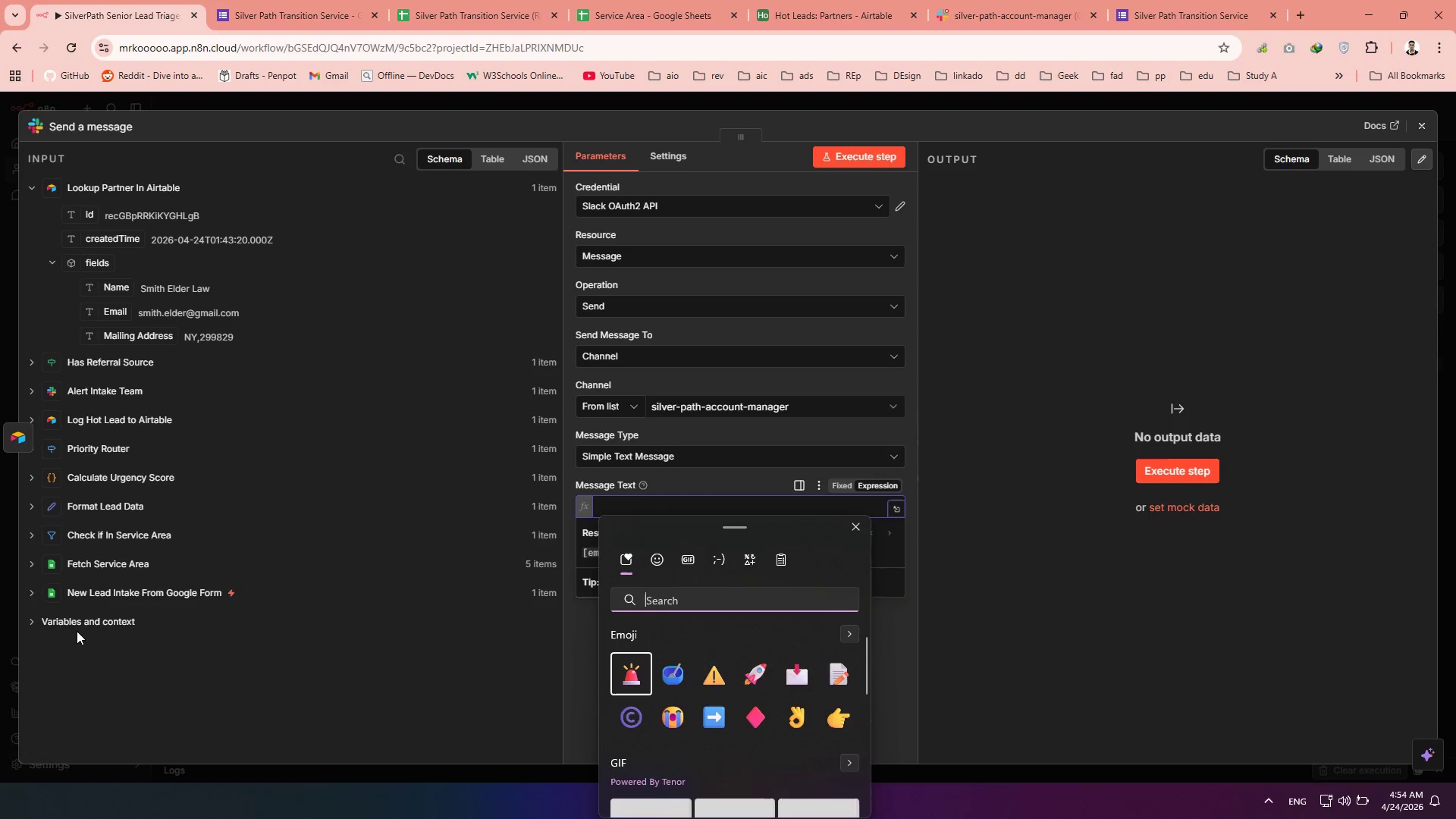 
type(HAD)
key(Backspace)
key(Backspace)
key(Backspace)
key(Backspace)
type(SHAKE)
 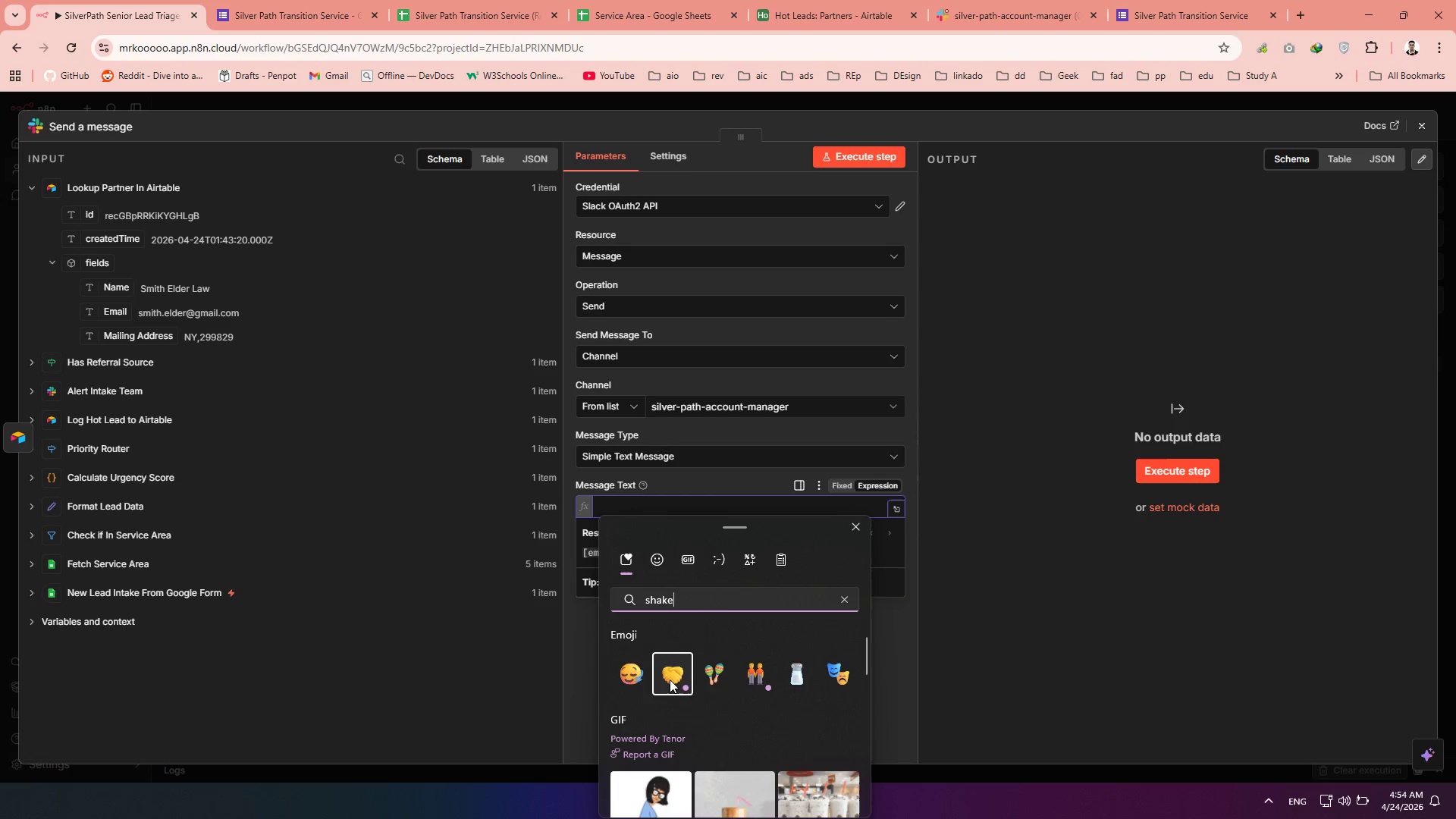 
left_click([666, 714])
 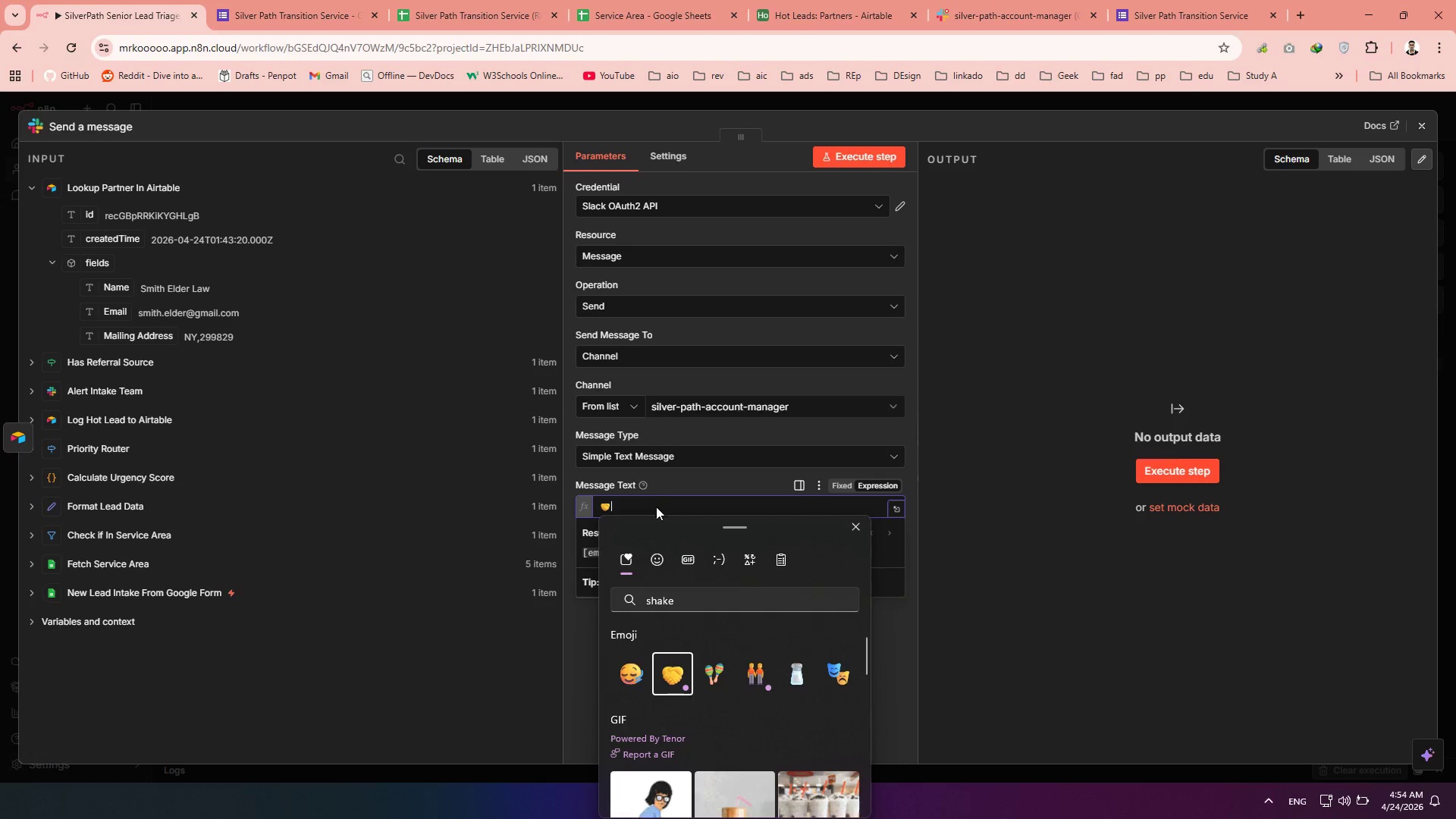 
left_click([655, 507])
 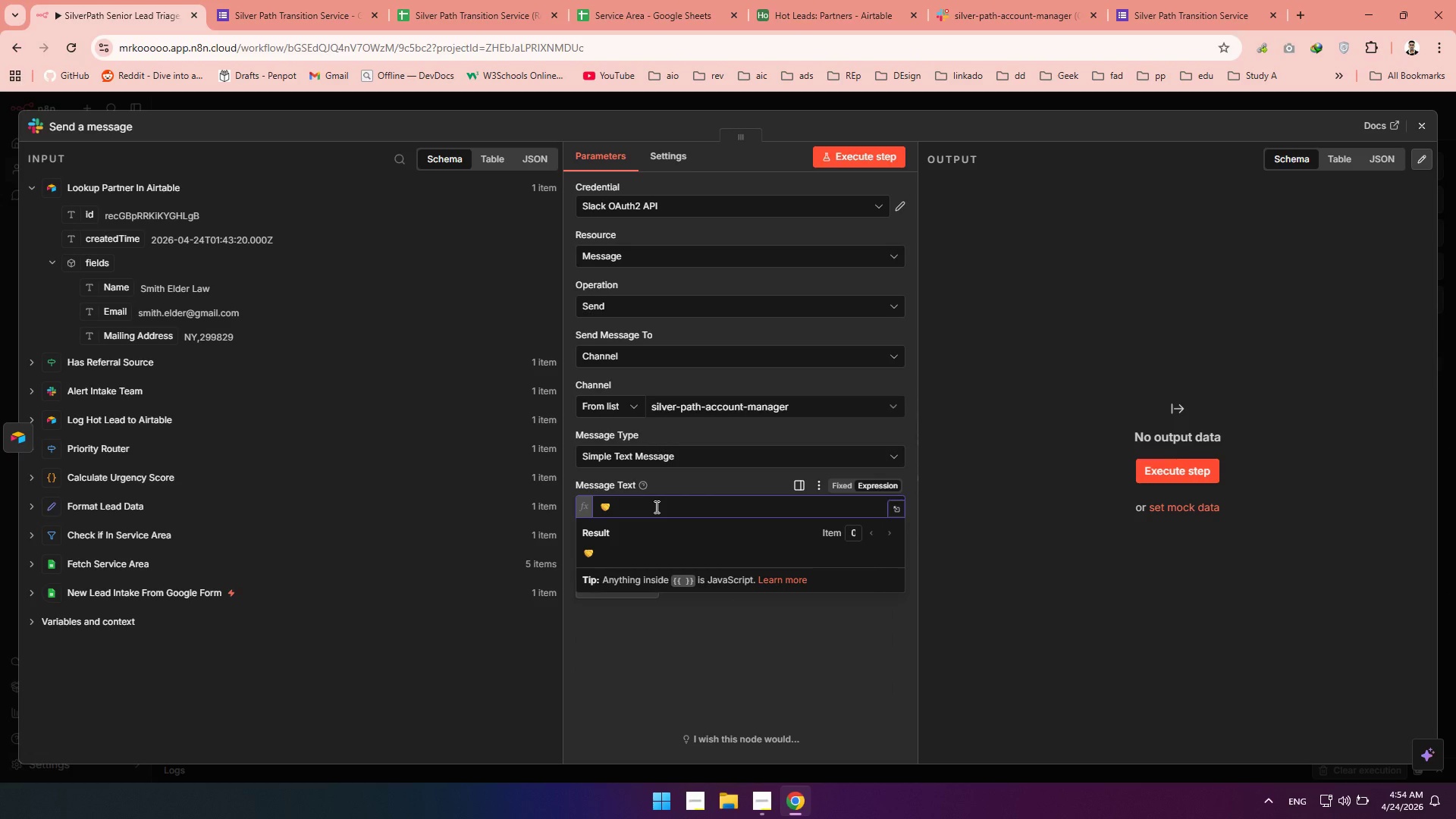 
wait(7.81)
 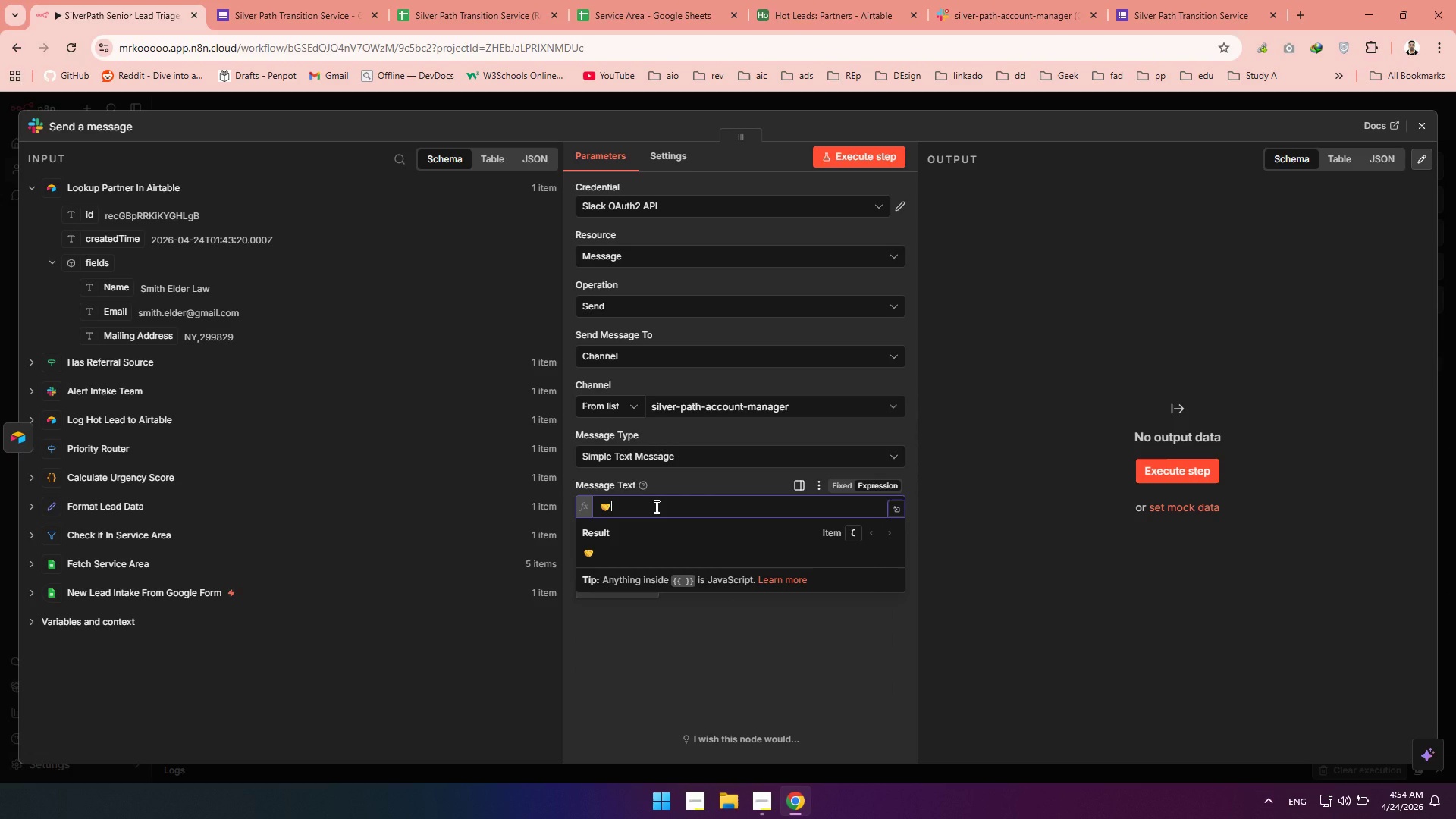 
type(Partner Lead: )
 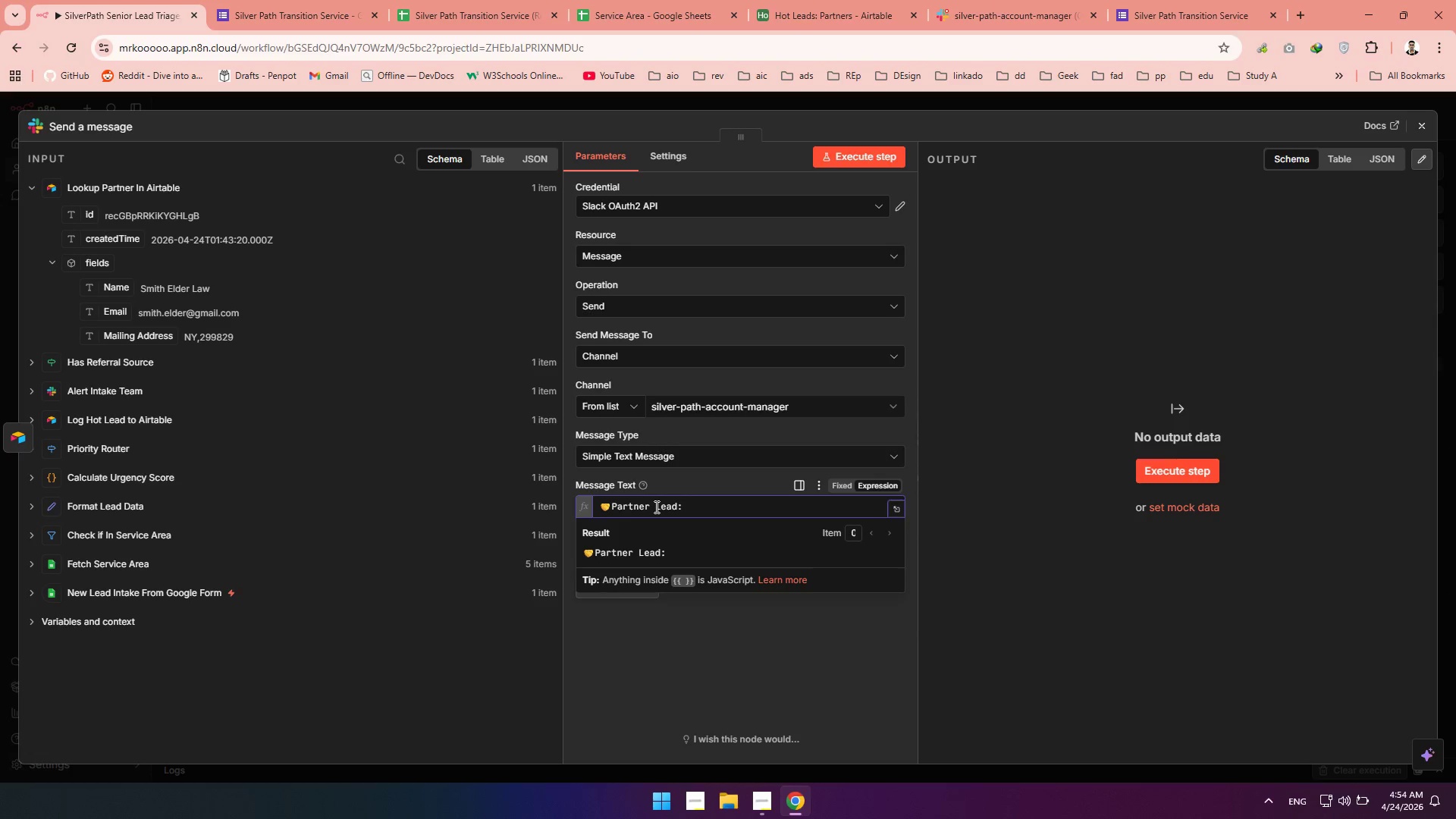 
wait(6.24)
 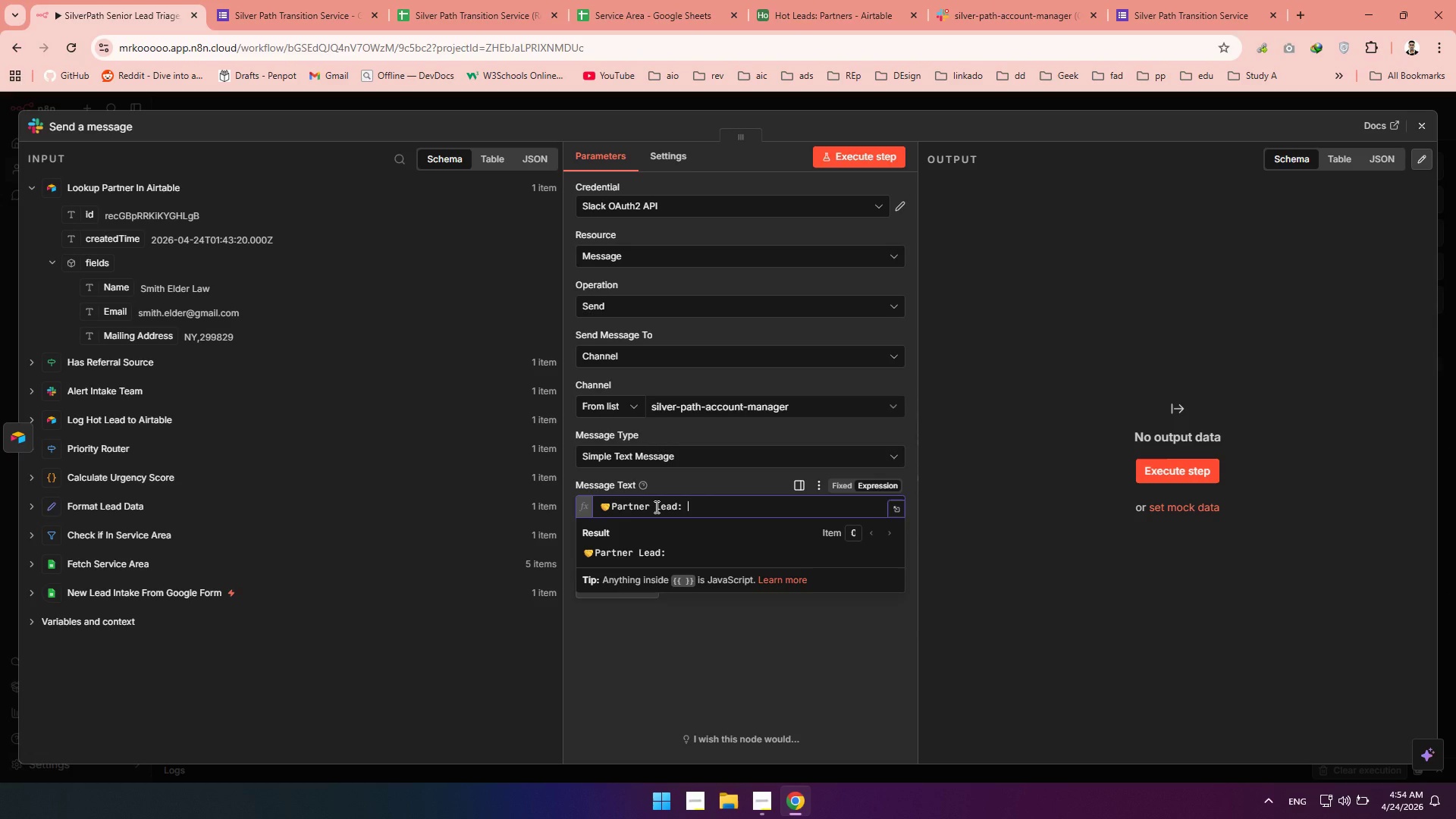 
left_click_drag(start_coordinate=[113, 293], to_coordinate=[730, 511])
 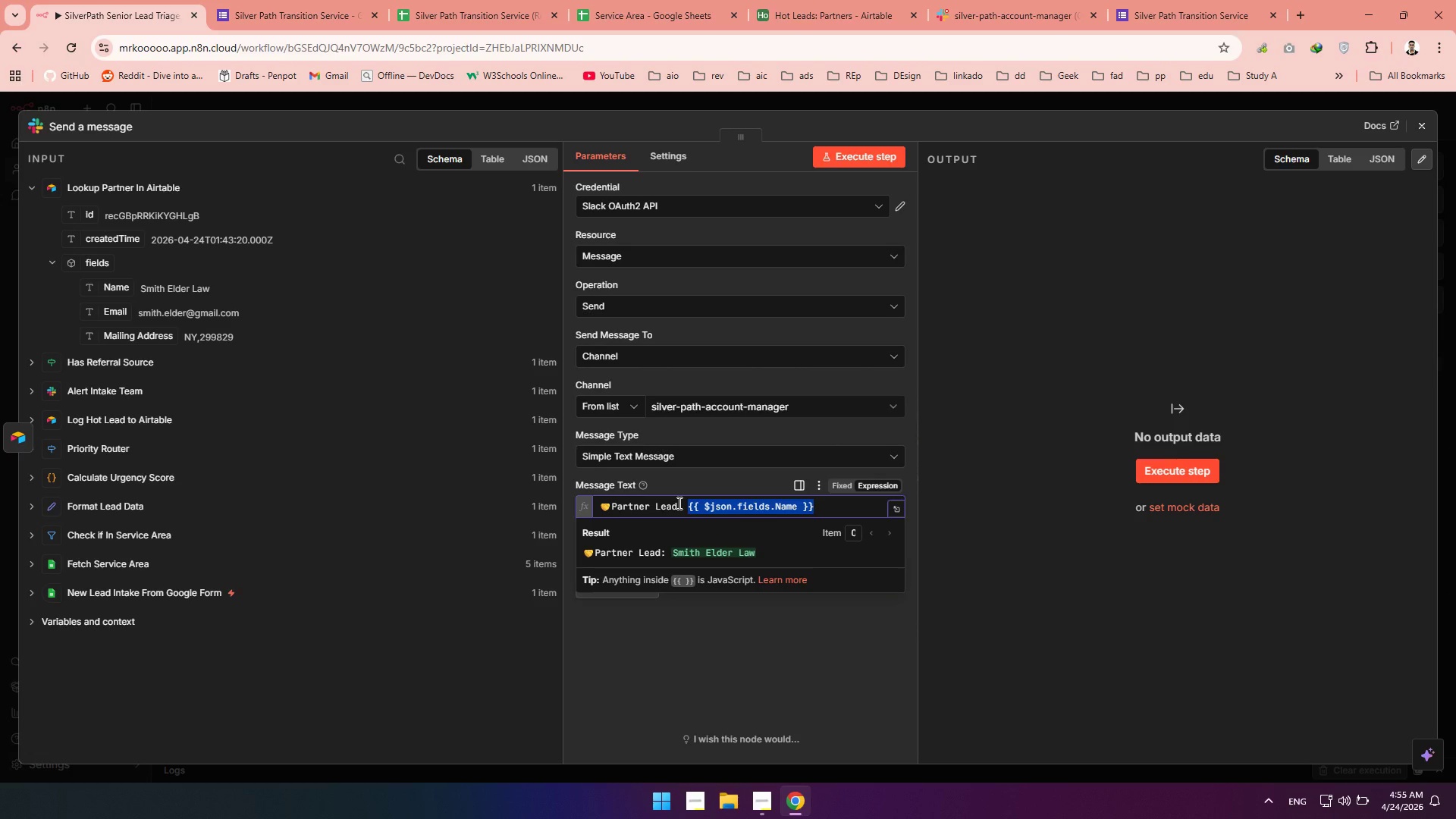 
left_click([682, 505])
 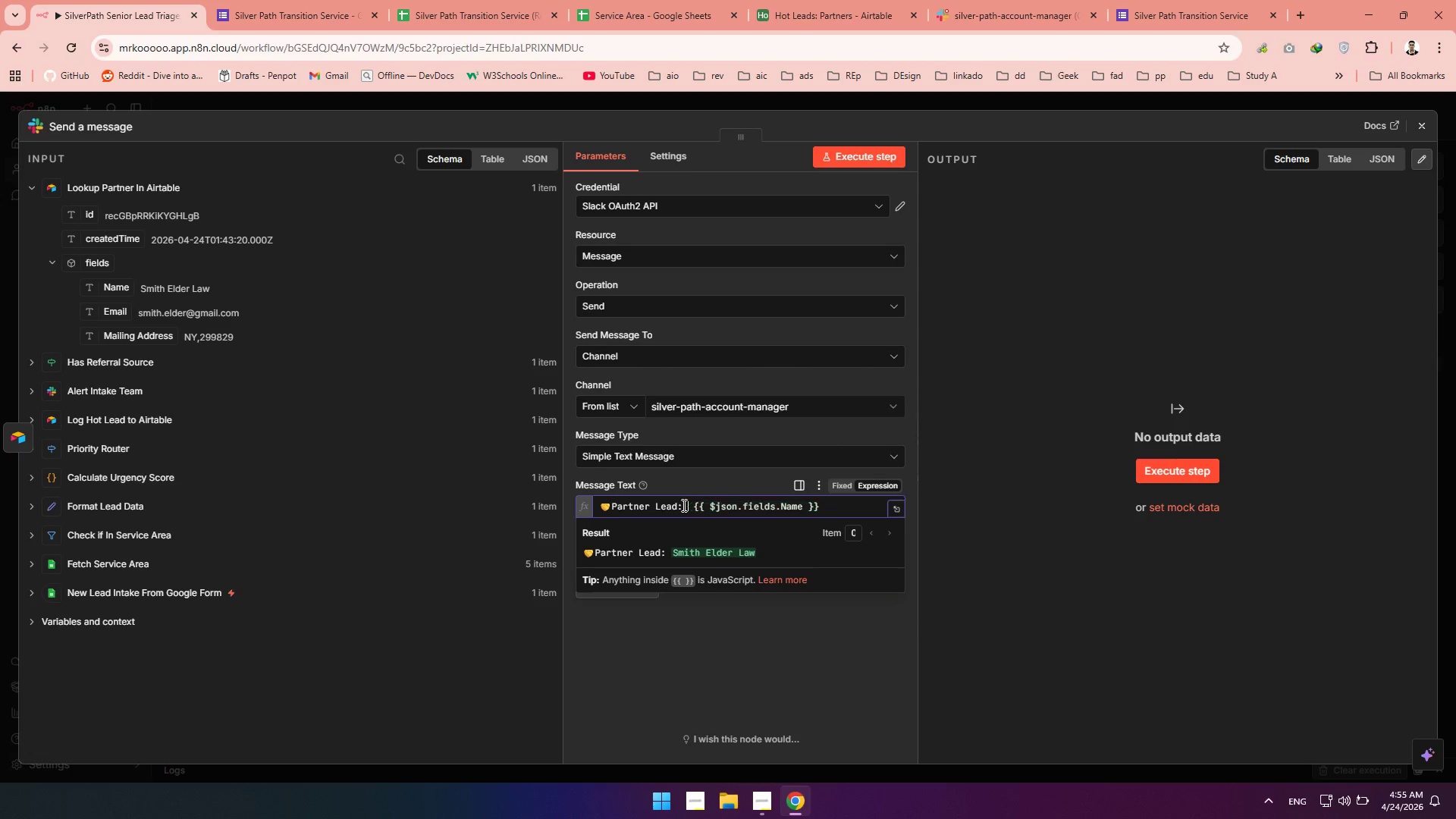 
key(Space)
 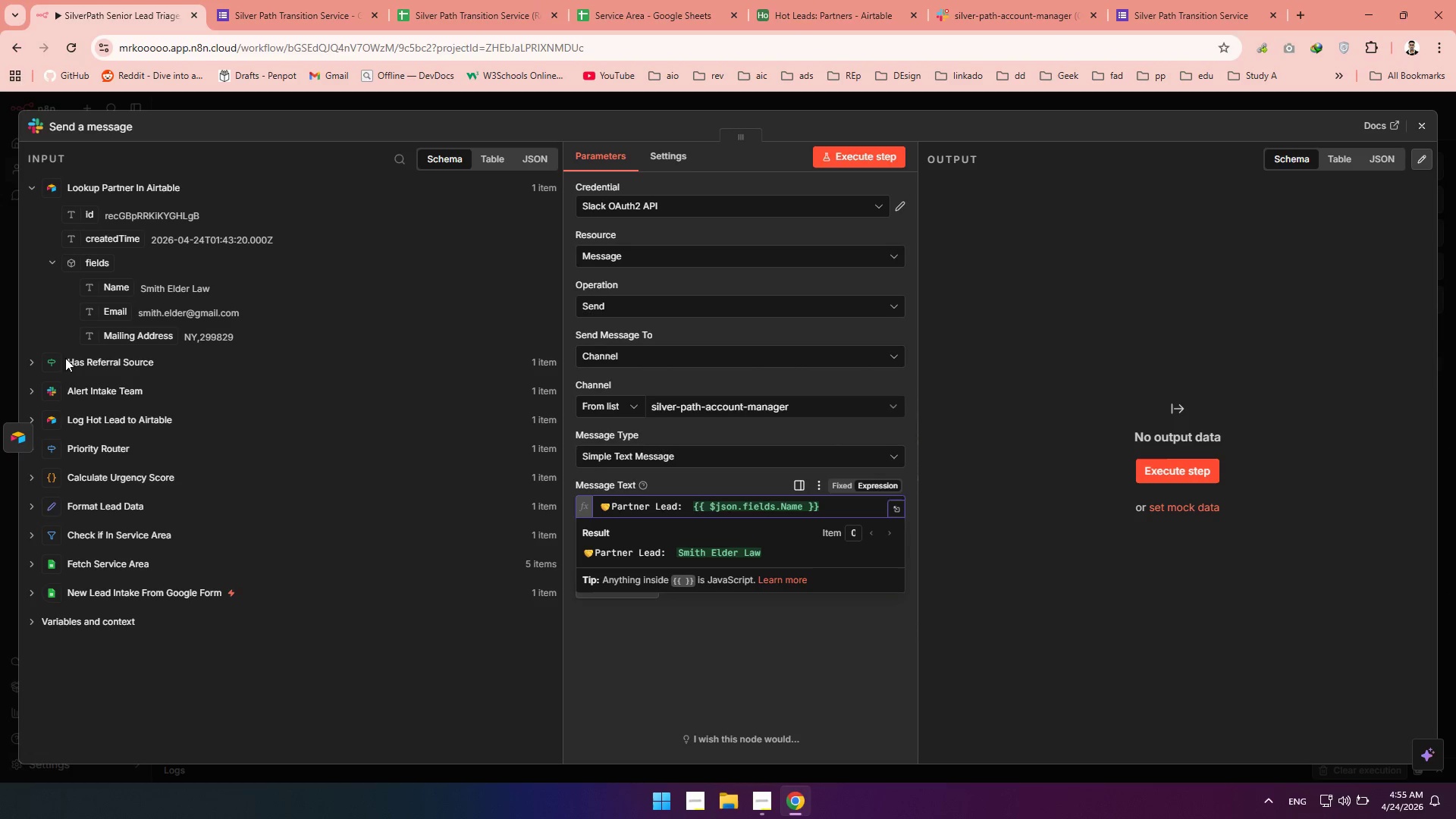 
left_click([40, 360])
 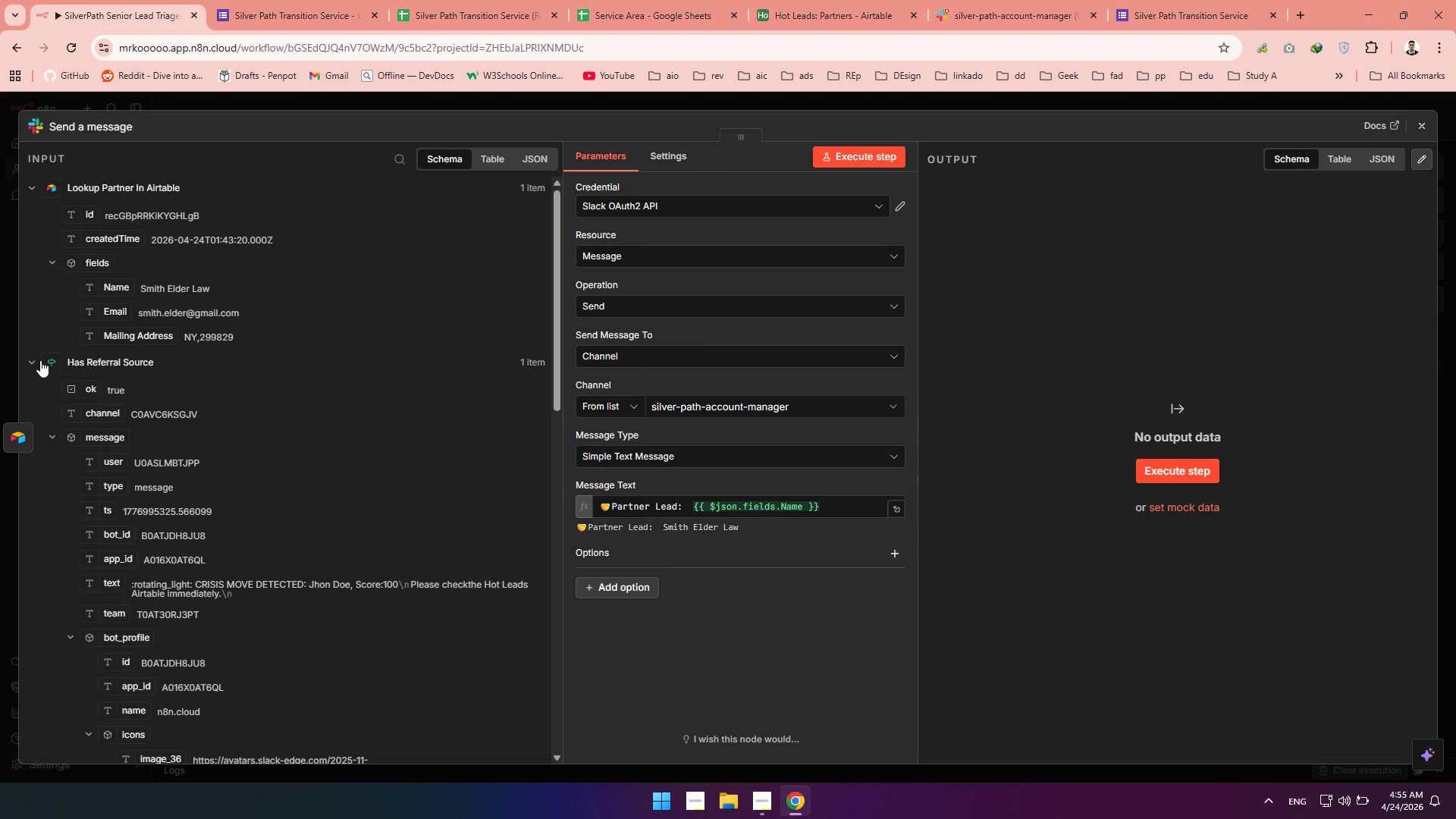 
left_click([40, 360])
 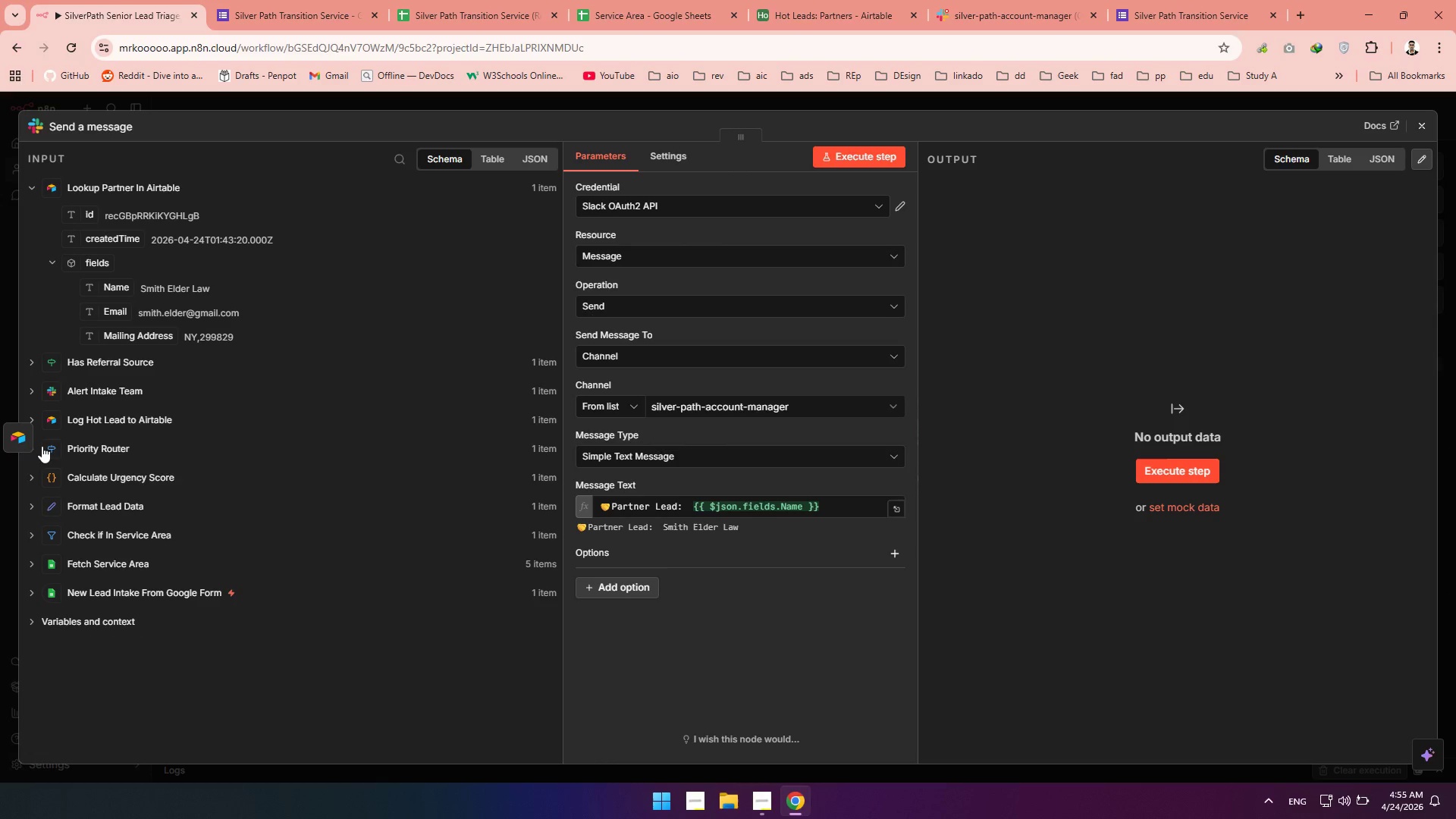 
left_click([35, 498])
 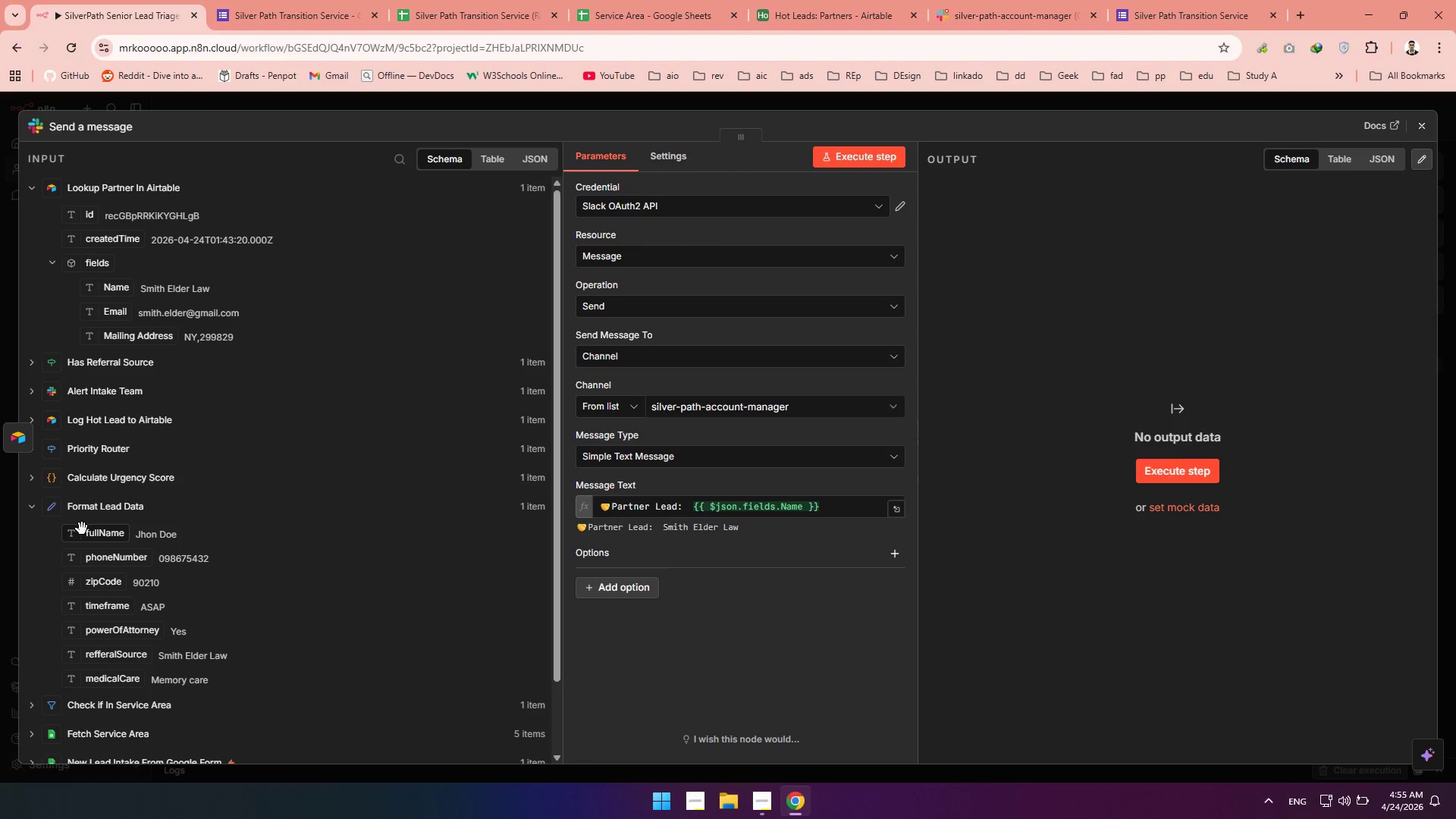 
left_click_drag(start_coordinate=[82, 529], to_coordinate=[689, 506])
 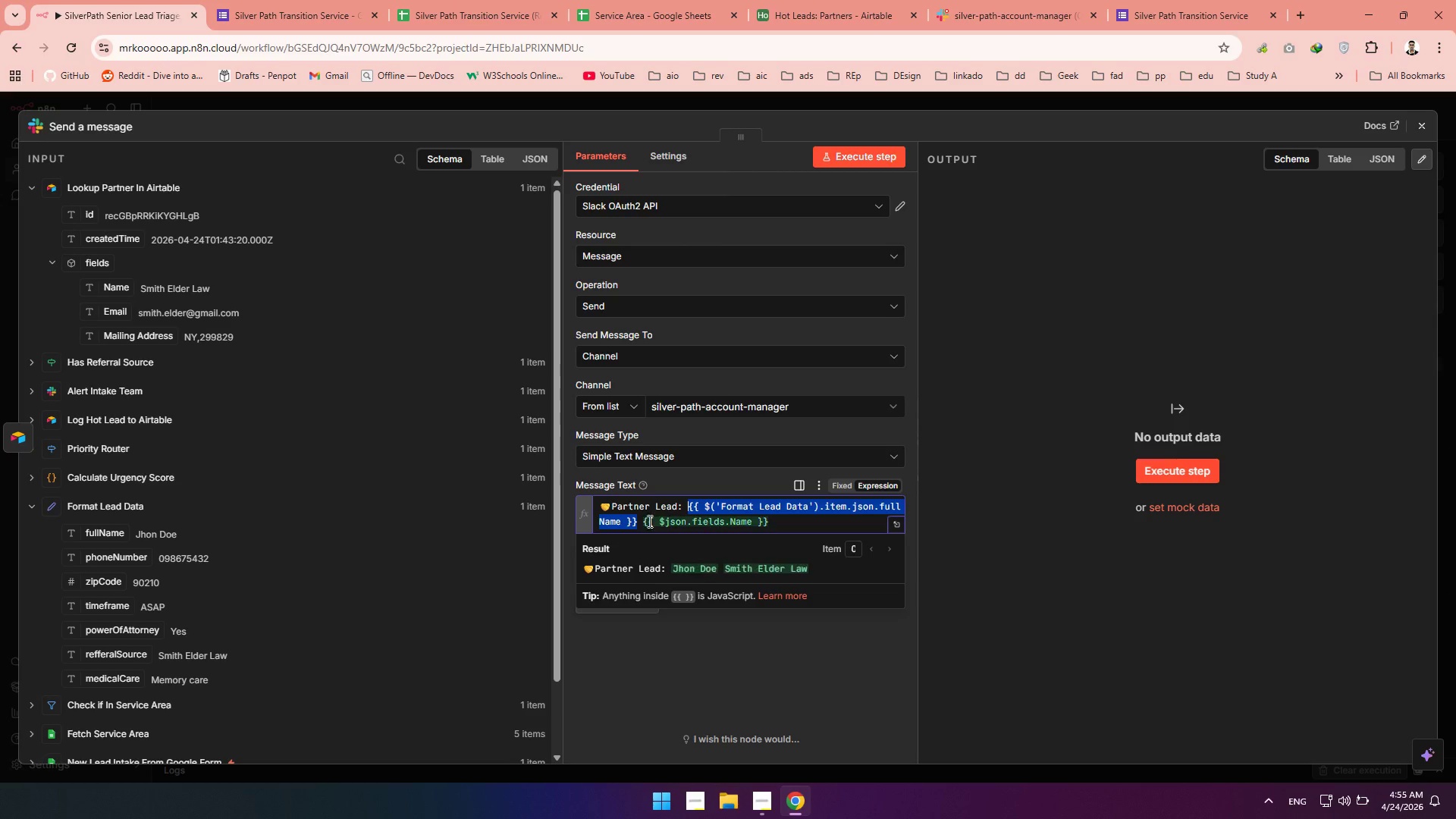 
left_click([637, 524])
 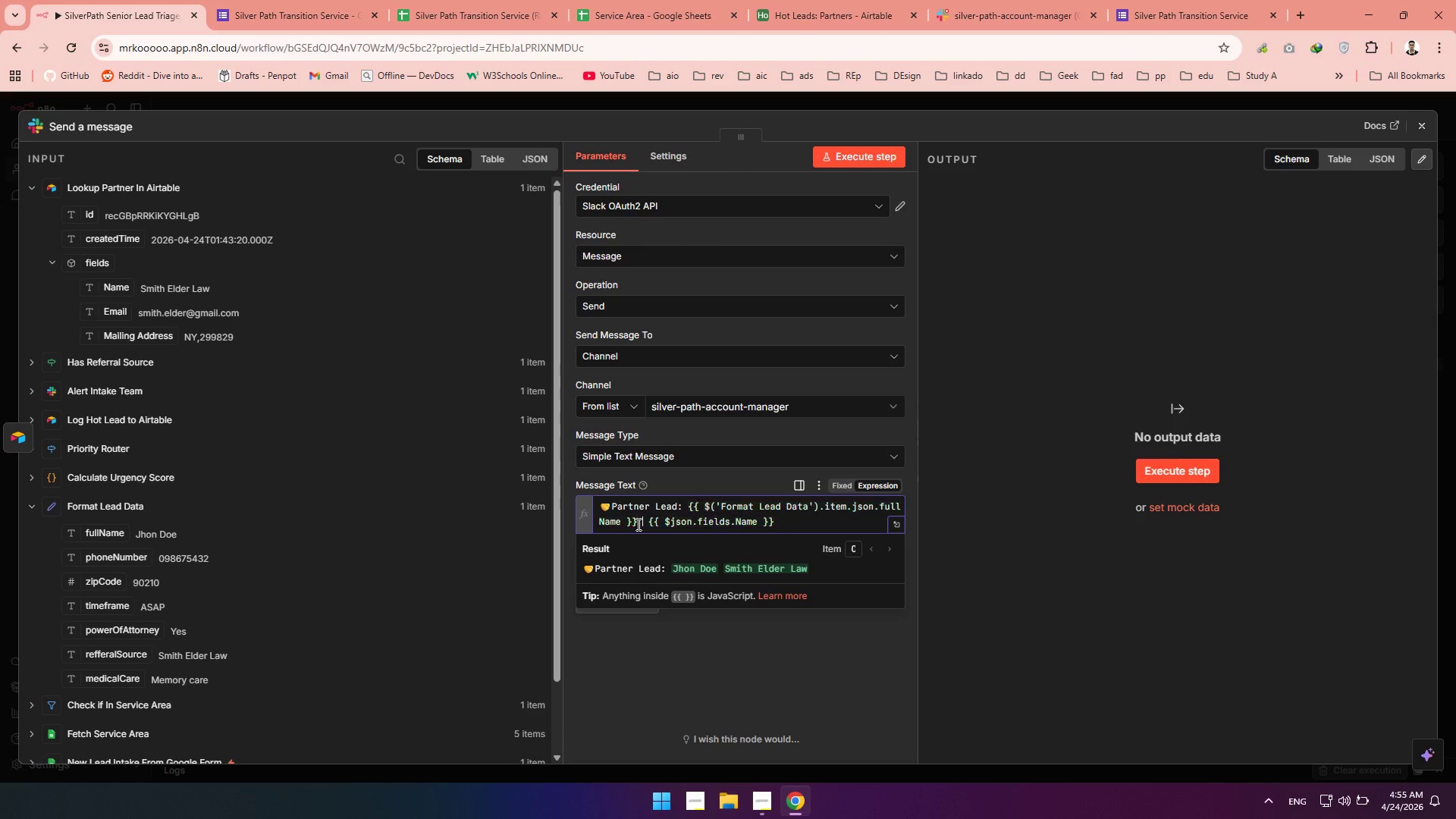 
type( Was Refe)
key(Backspace)
key(Backspace)
key(Backspace)
key(Backspace)
key(Backspace)
key(Backspace)
key(Backspace)
key(Backspace)
type(was referred by )
 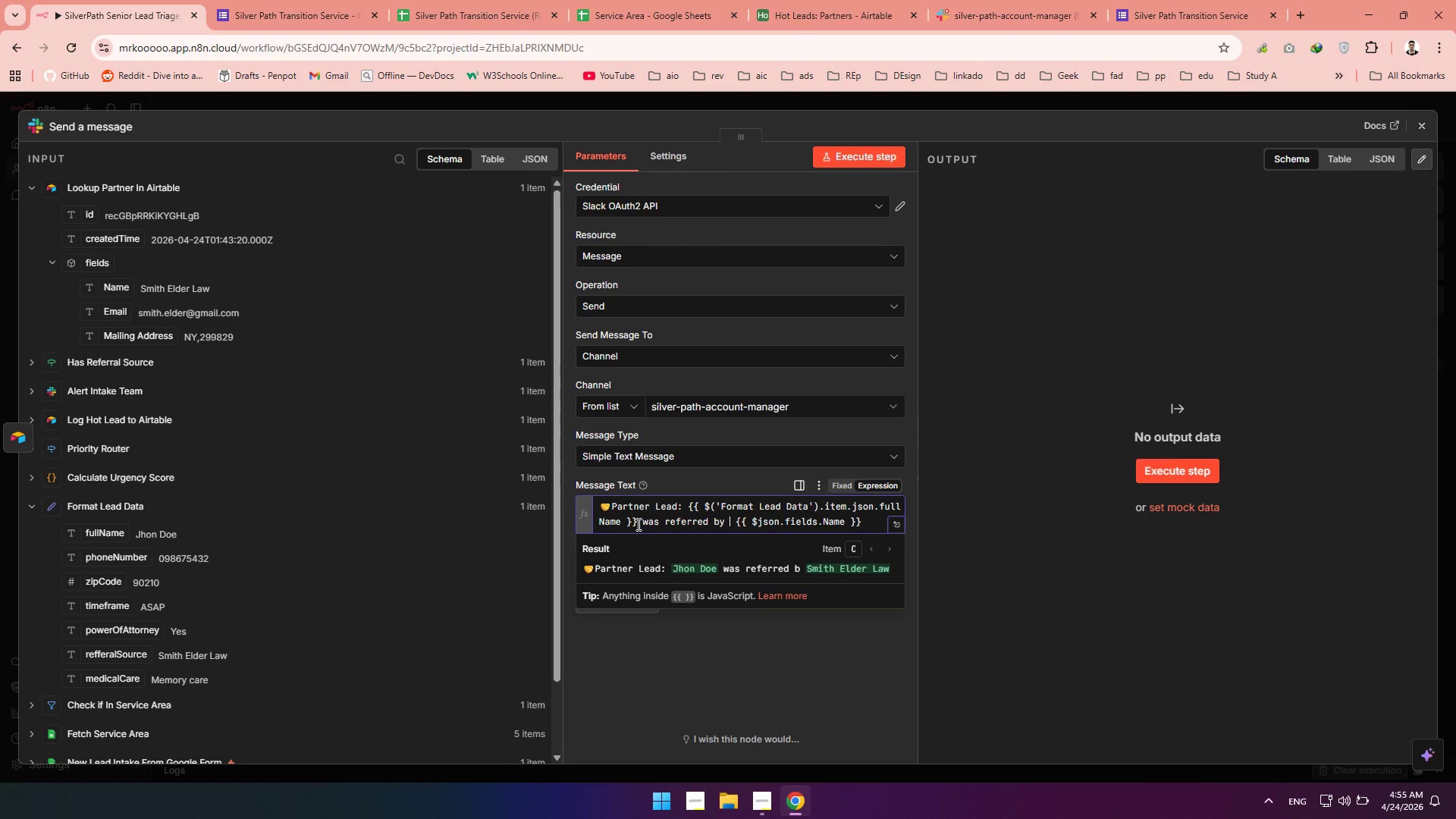 
wait(5.31)
 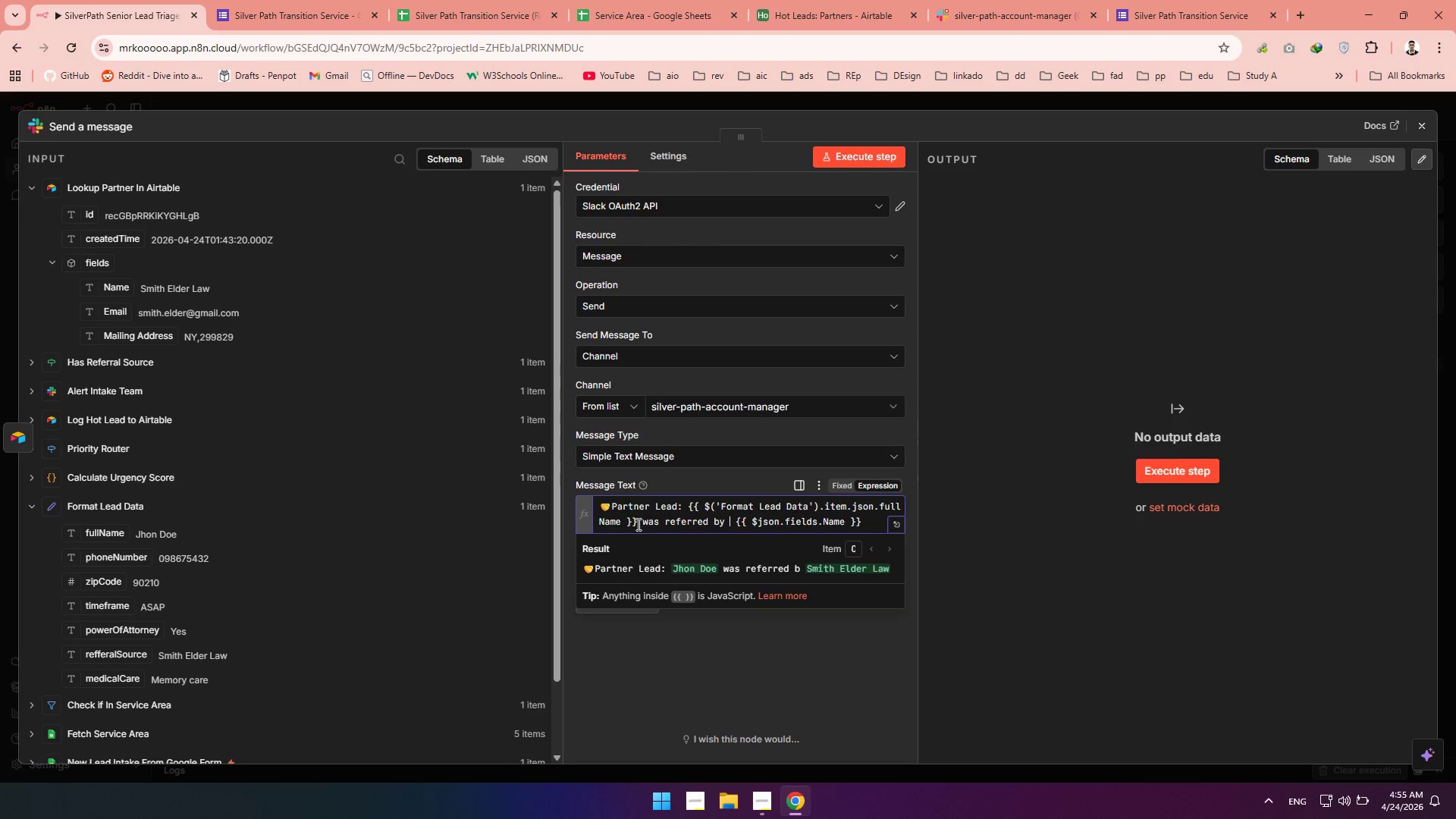 
left_click([866, 519])
 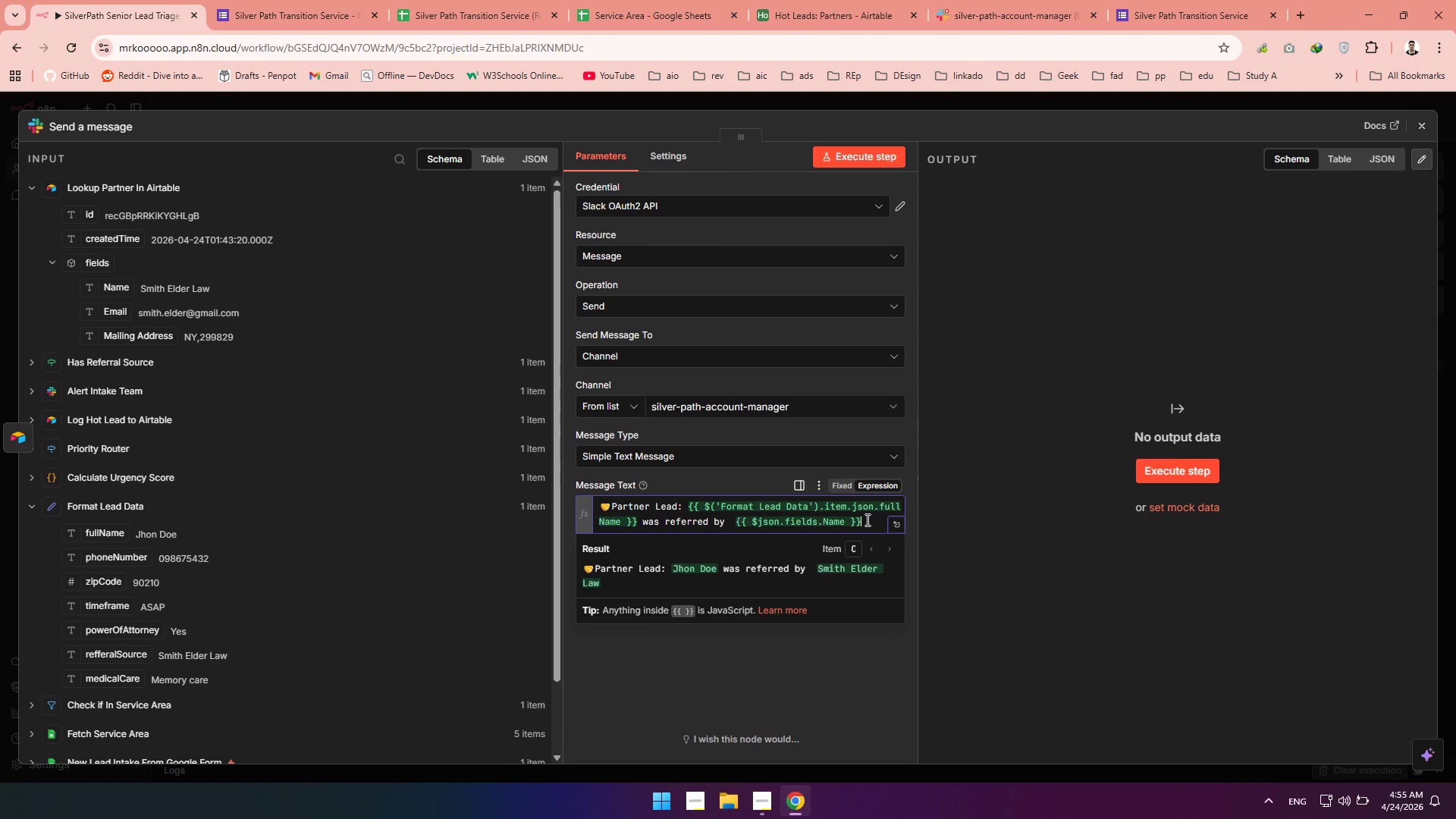 
type(. Don't forget )
 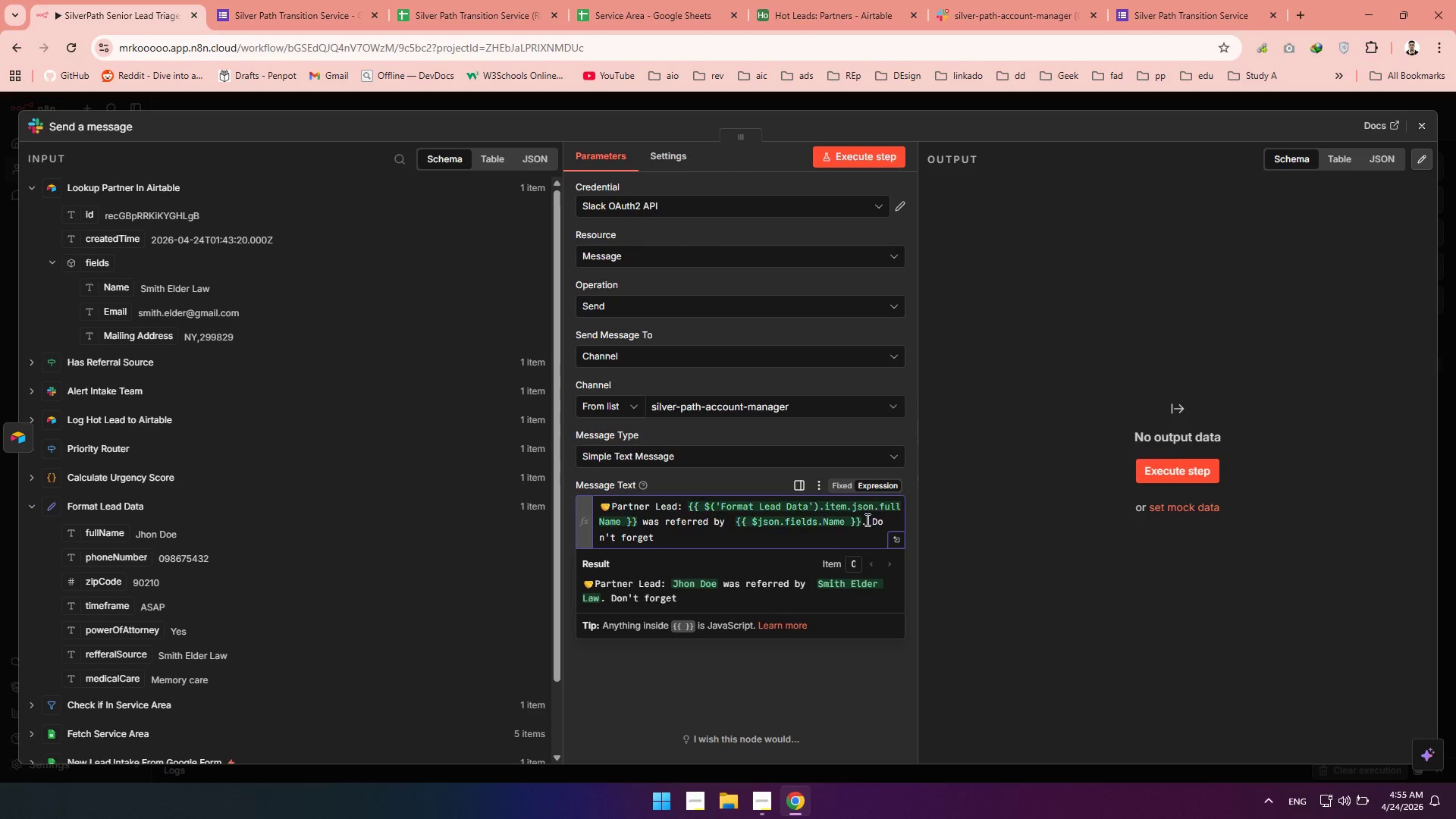 
type(to trigger )
 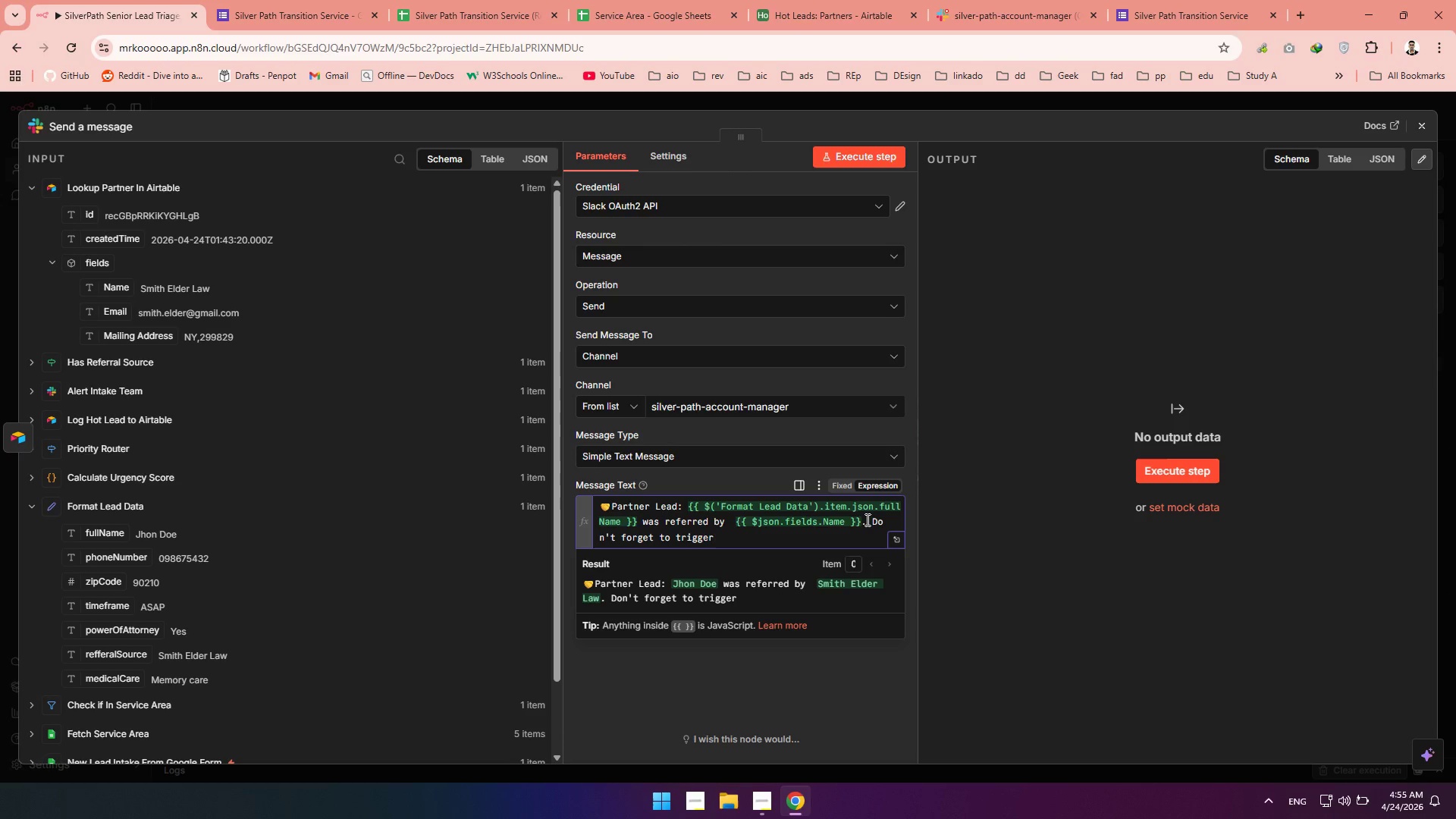 
type(the "Thank You )
 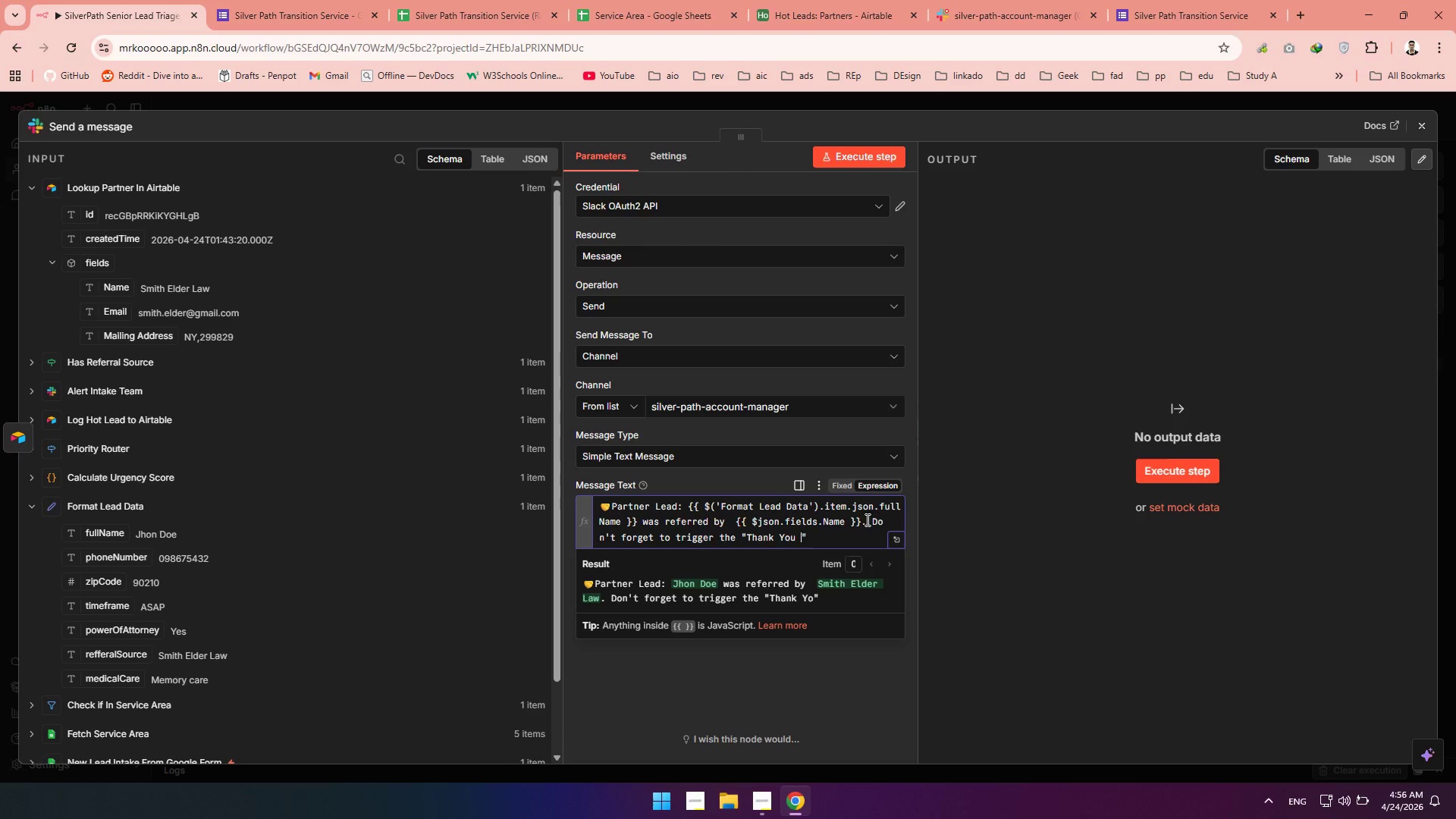 
key(Backspace)
 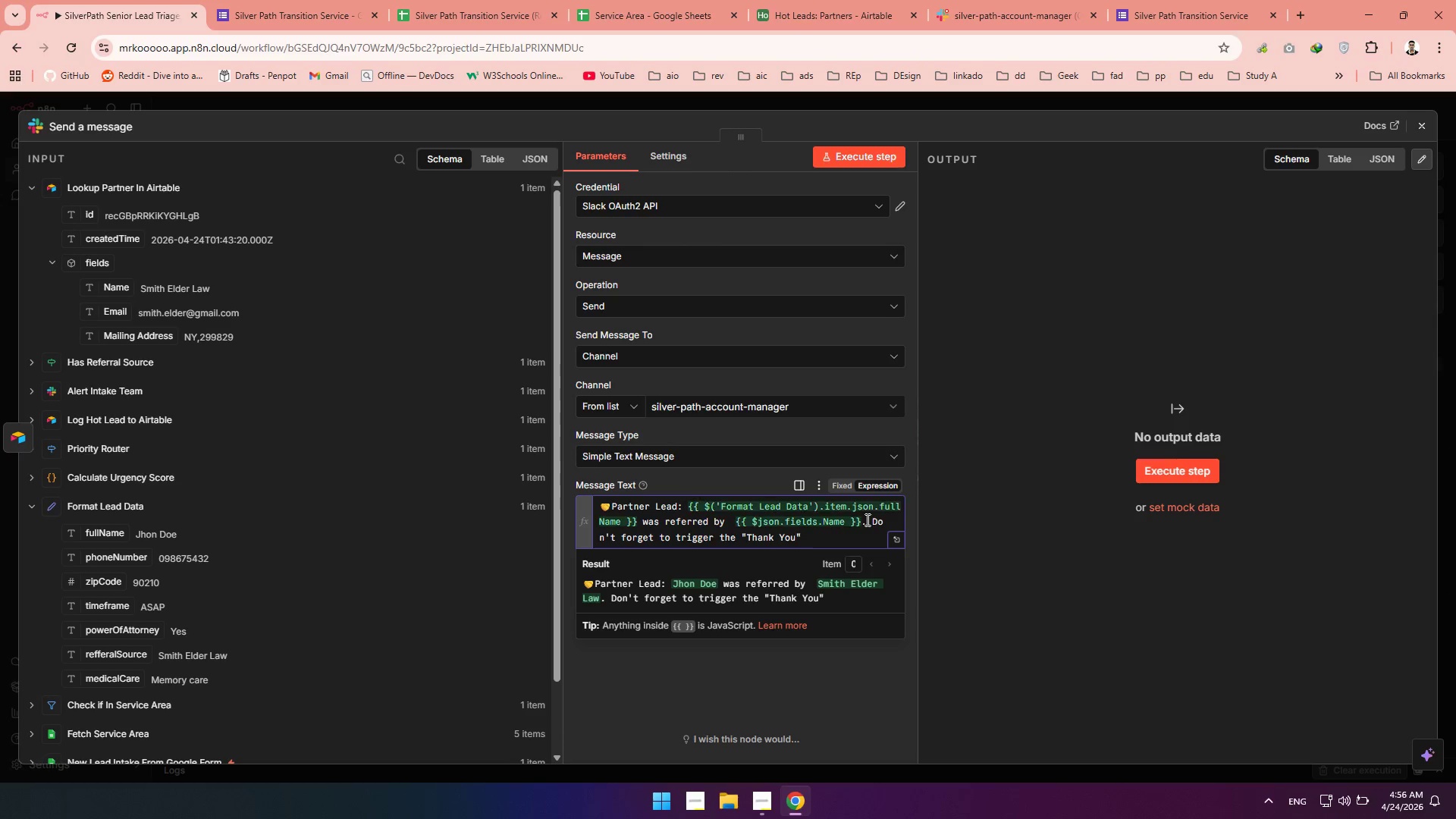 
key(ArrowRight)
 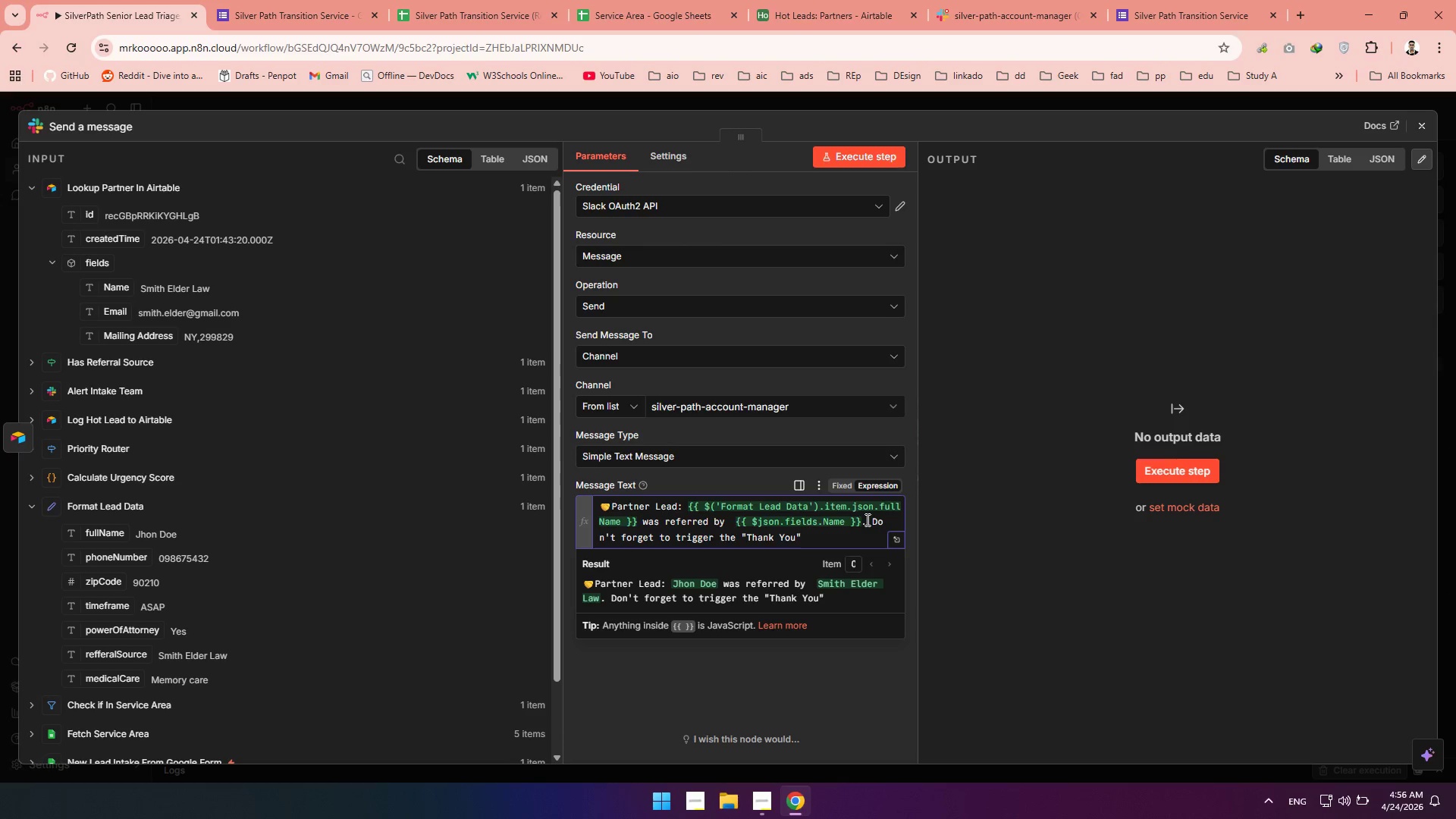 
type( card P)
key(Backspace)
type(process)
 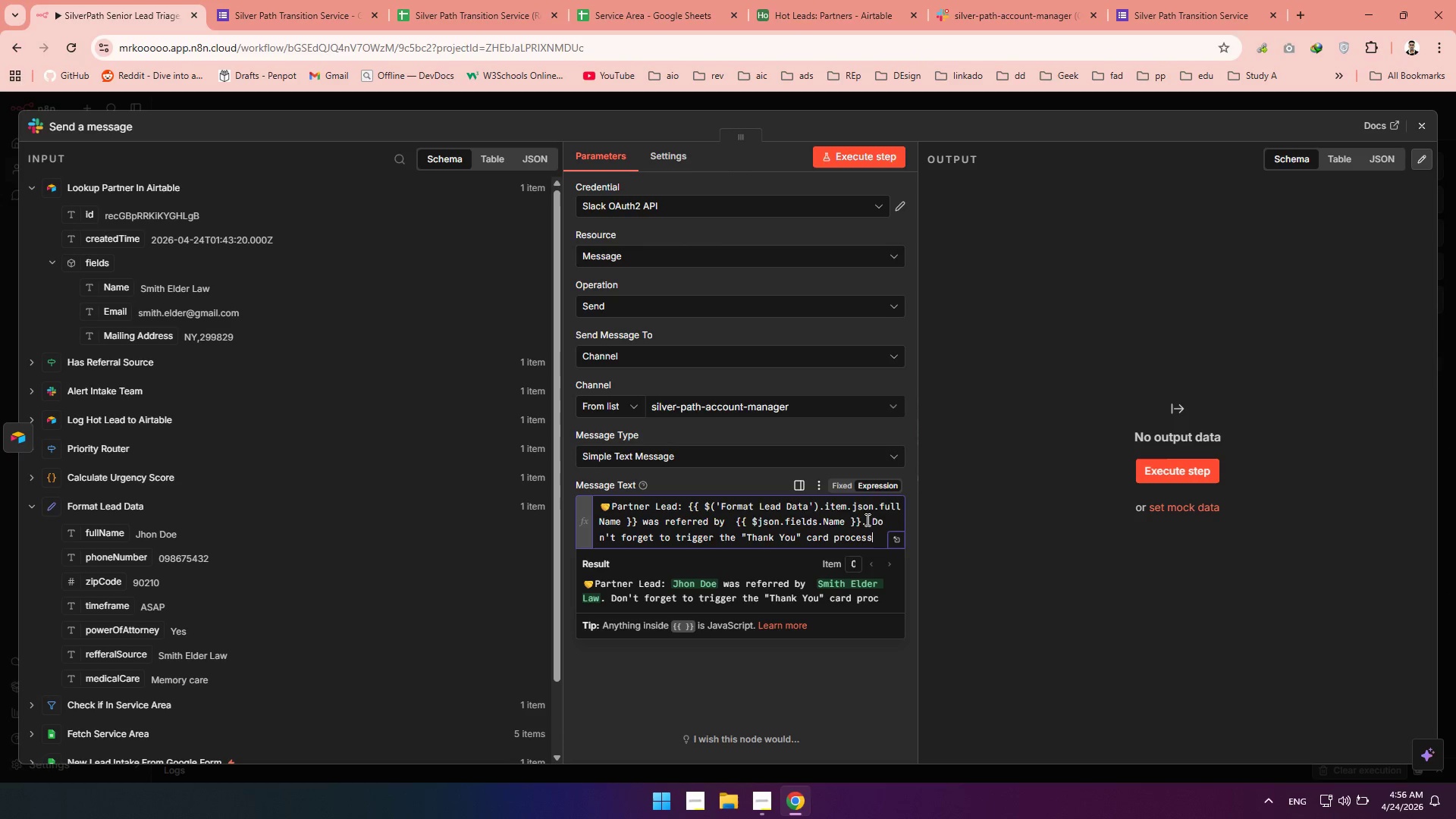 
key(Shift+1)
 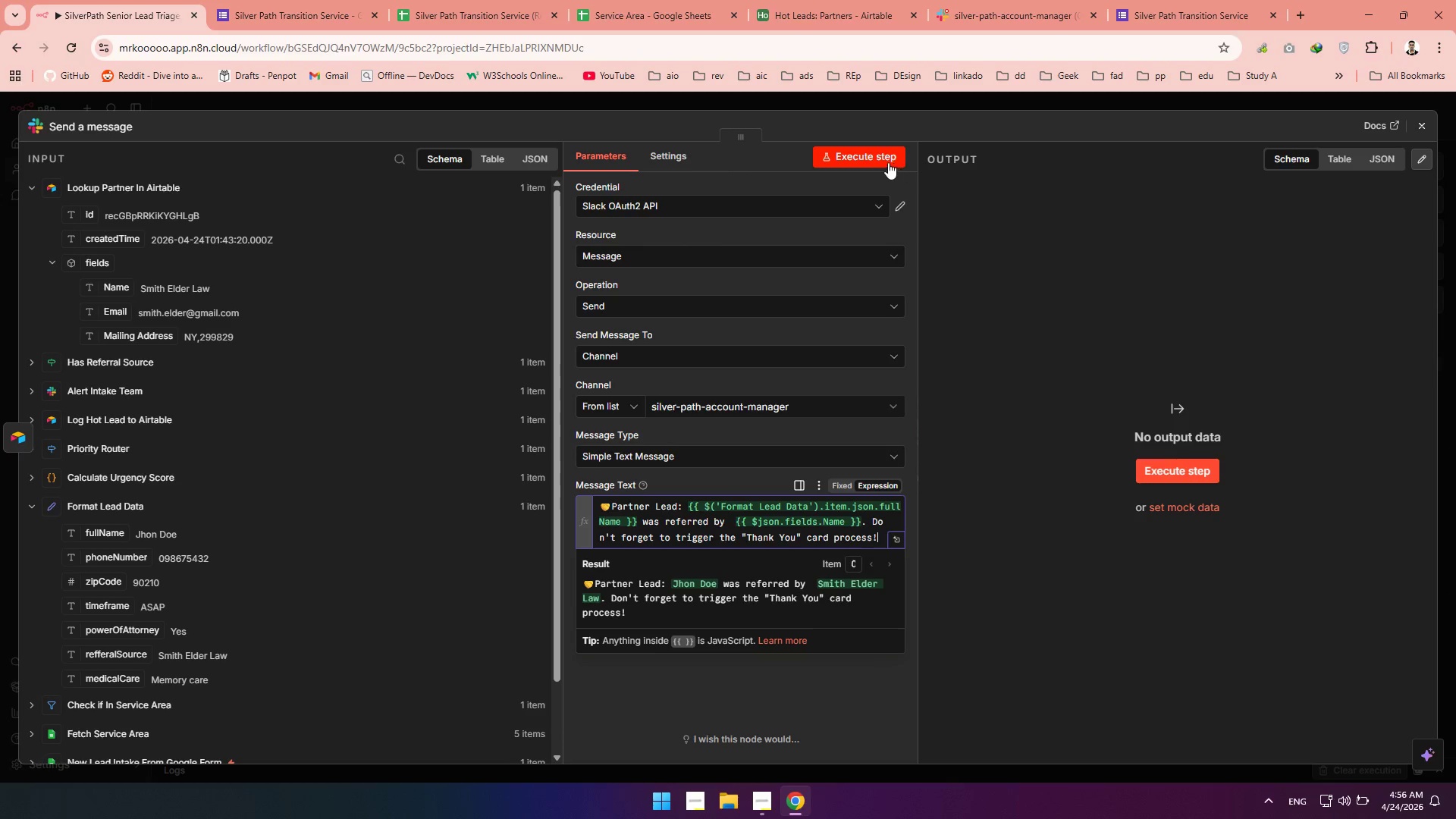 
left_click([873, 154])
 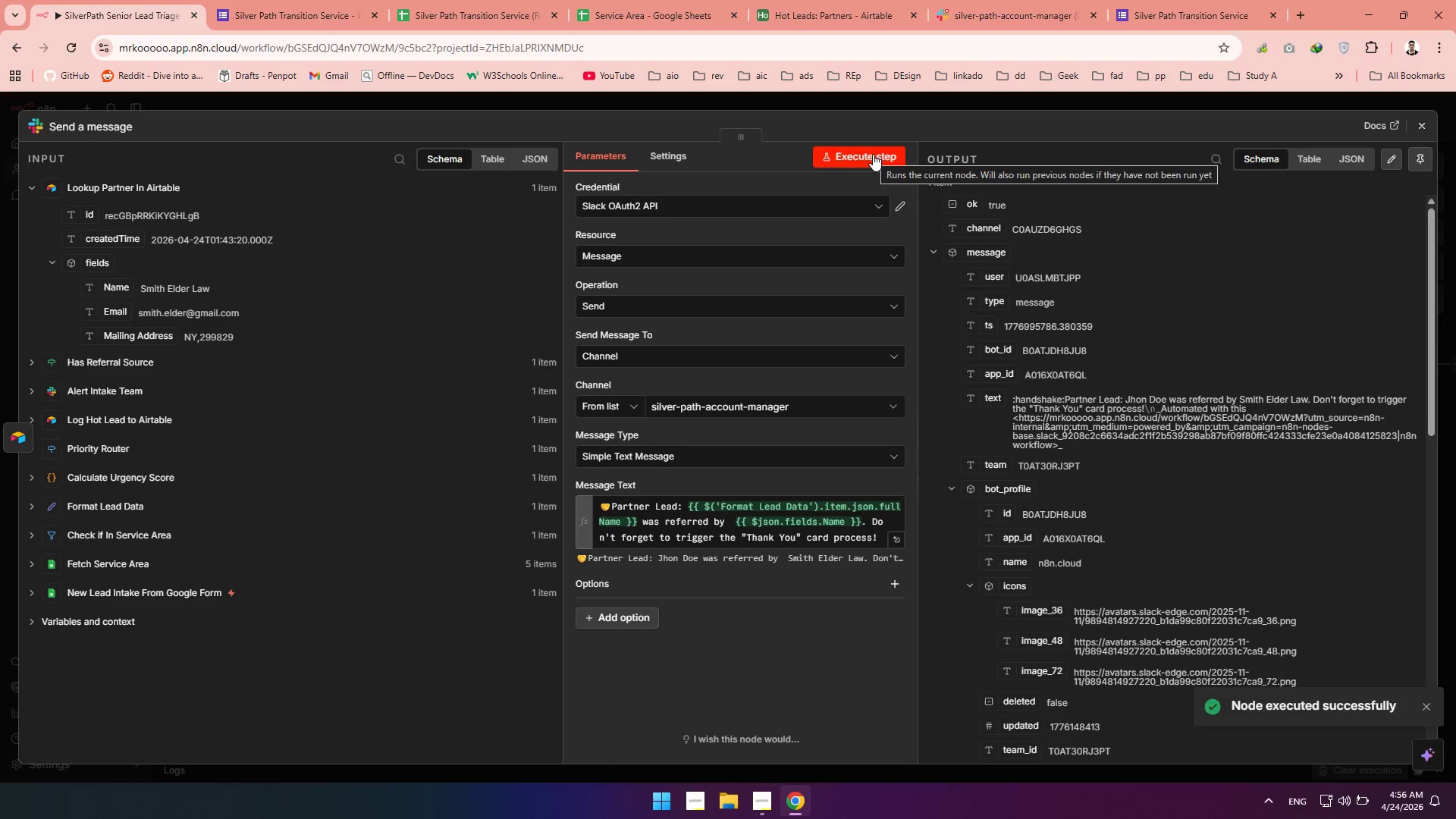 
wait(5.19)
 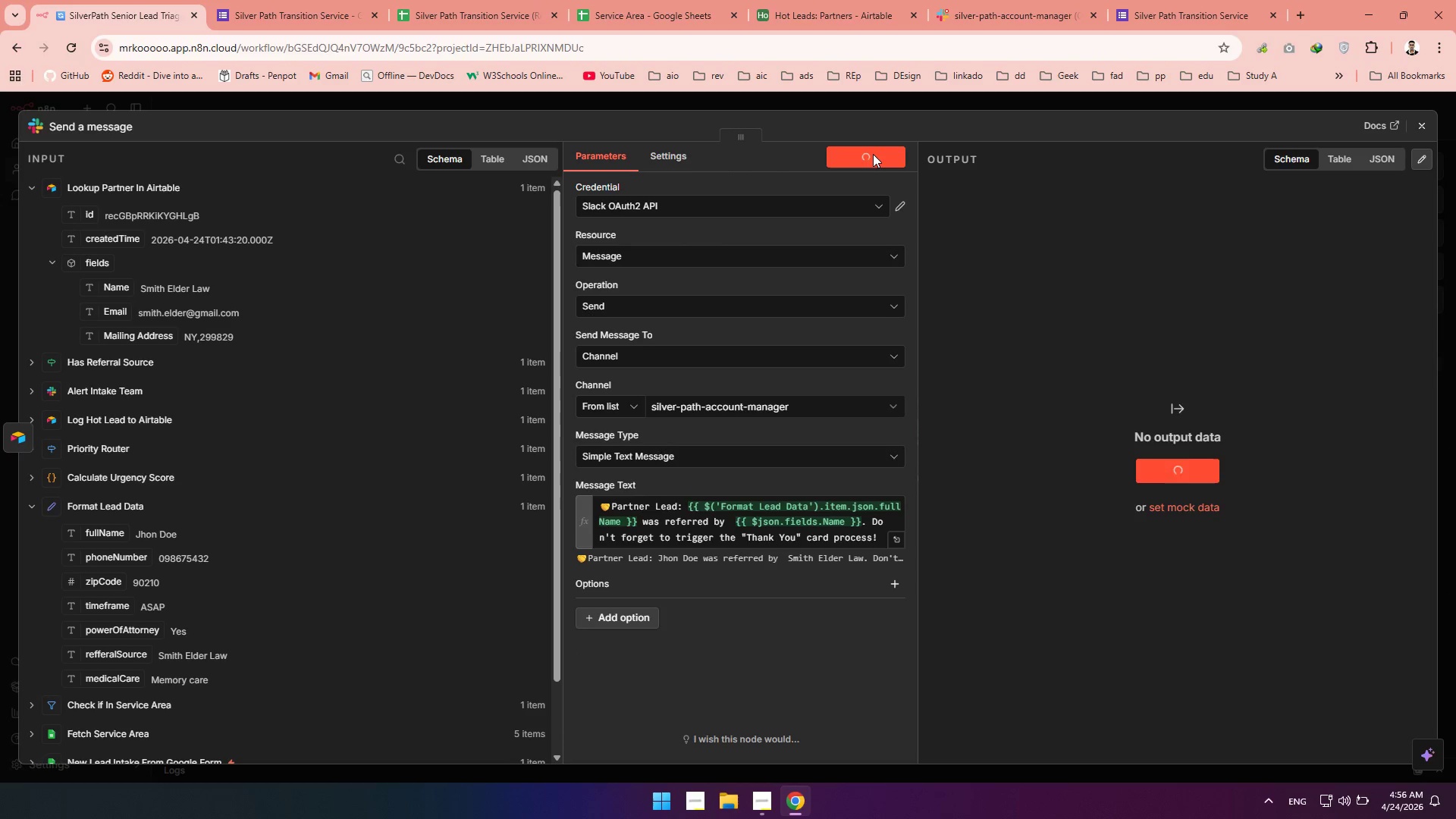 
left_click([1426, 132])
 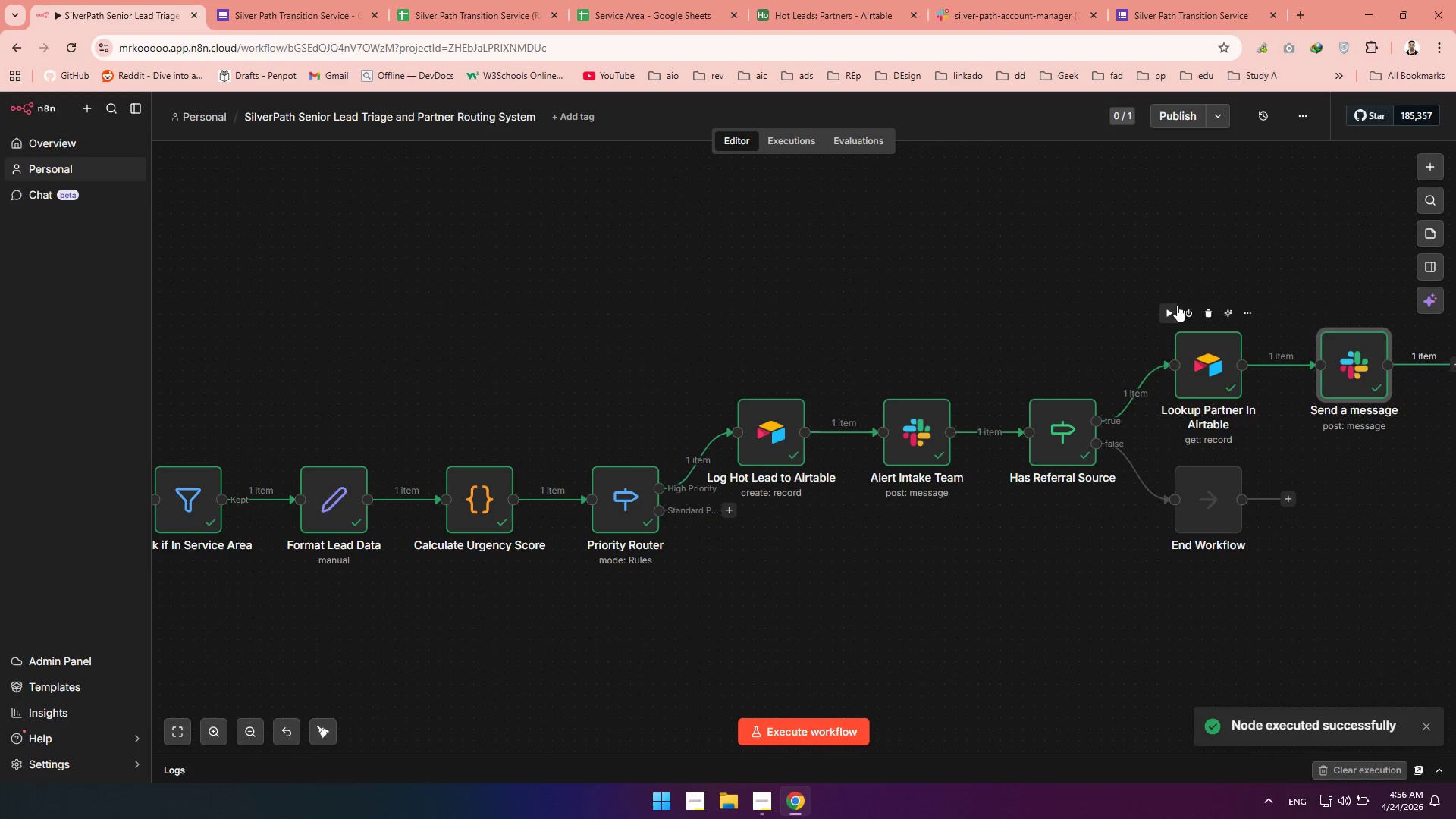 
mouse_move([1112, 349])
 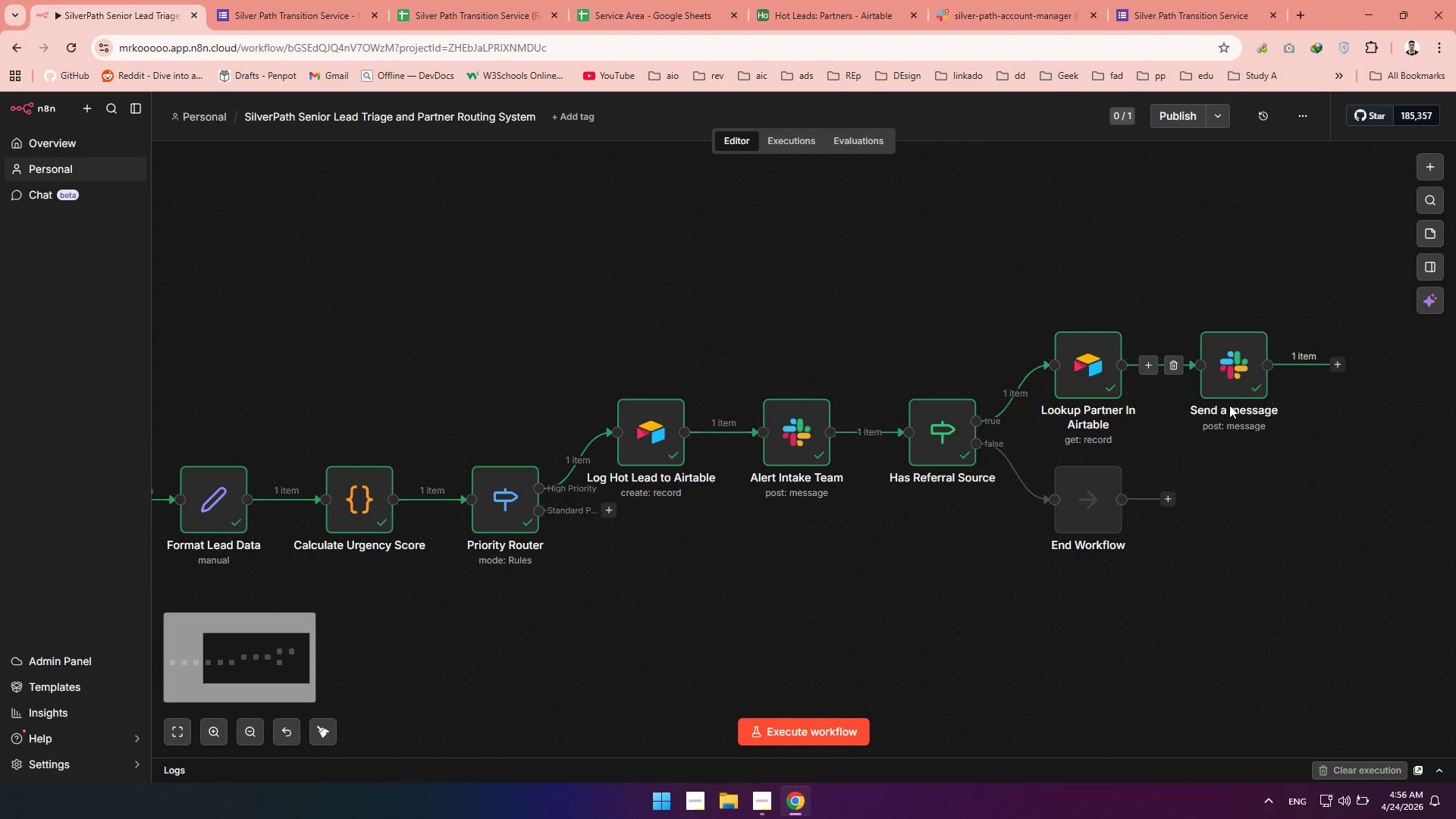 
double_click([1229, 405])
 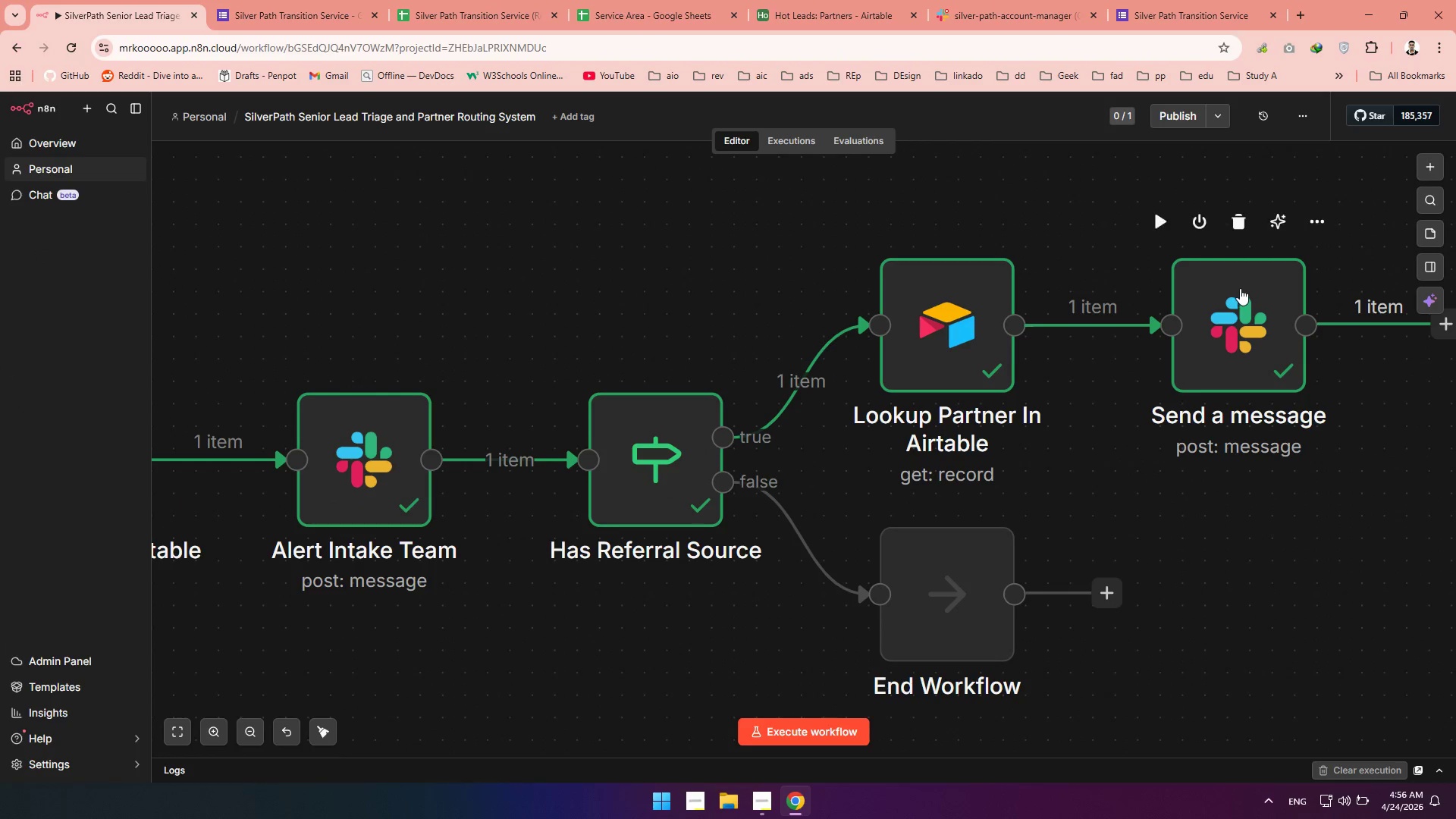 
double_click([1240, 288])
 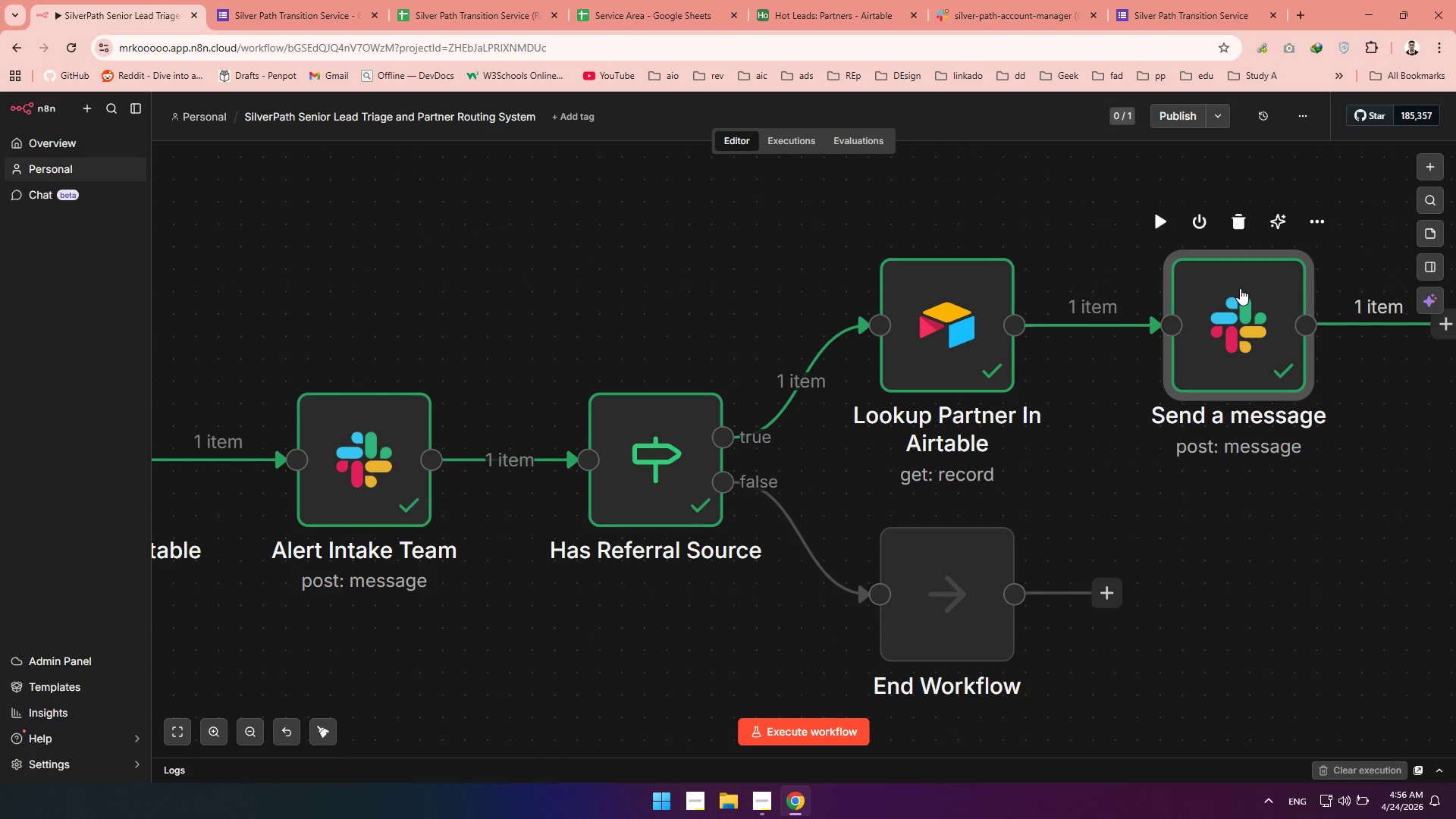 
triple_click([1240, 288])
 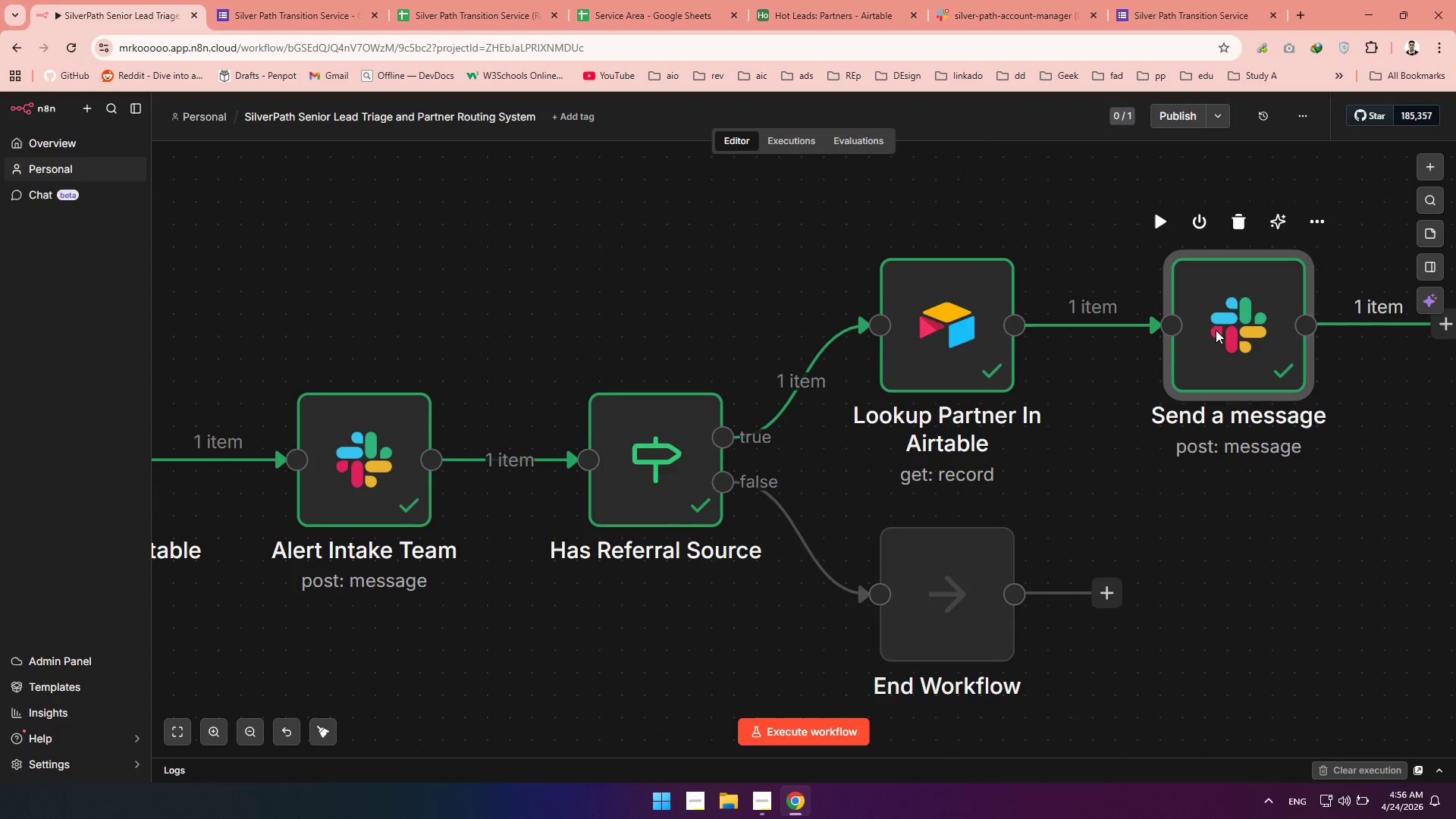 
left_click([1211, 331])
 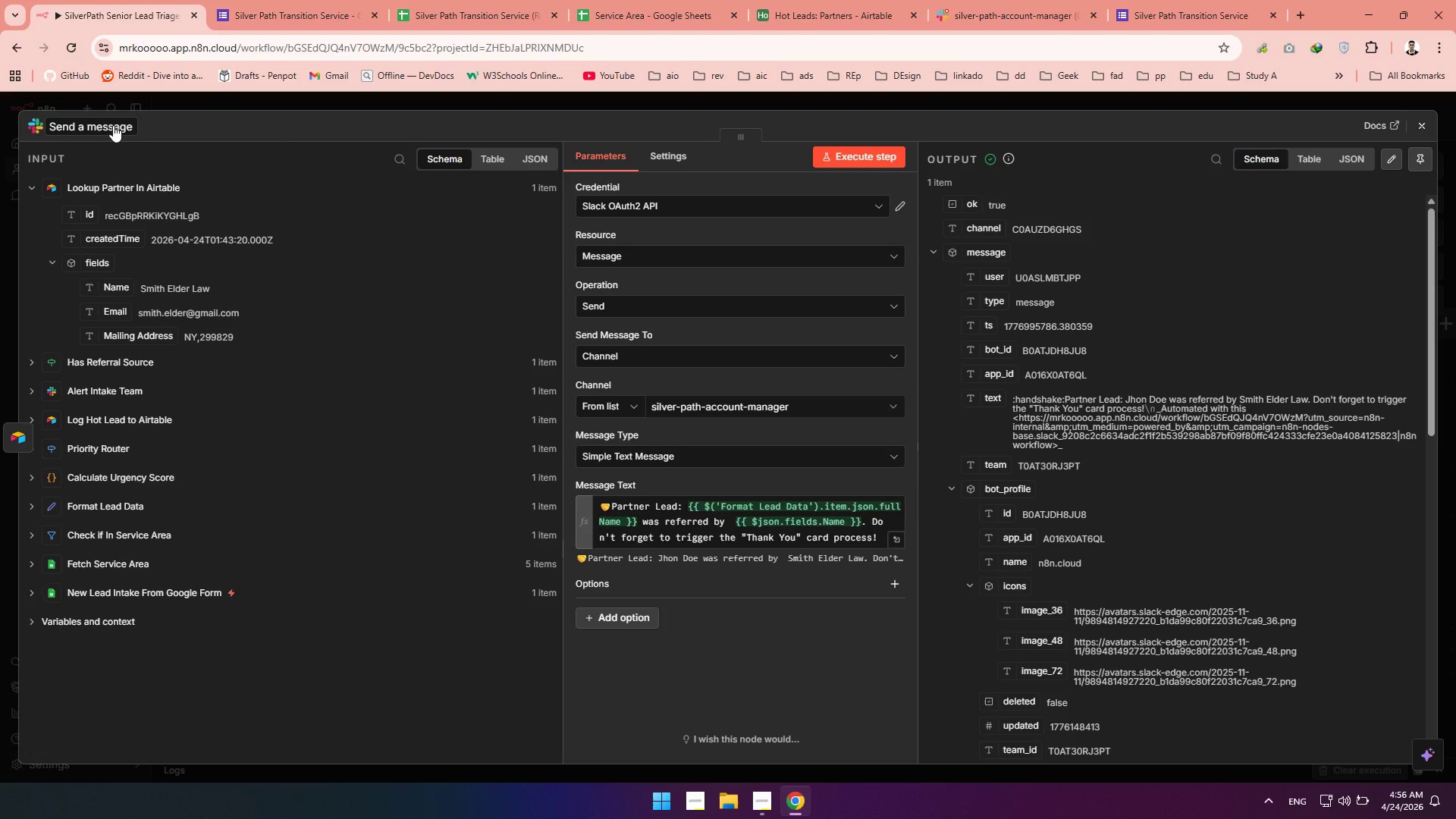 
double_click([108, 125])
 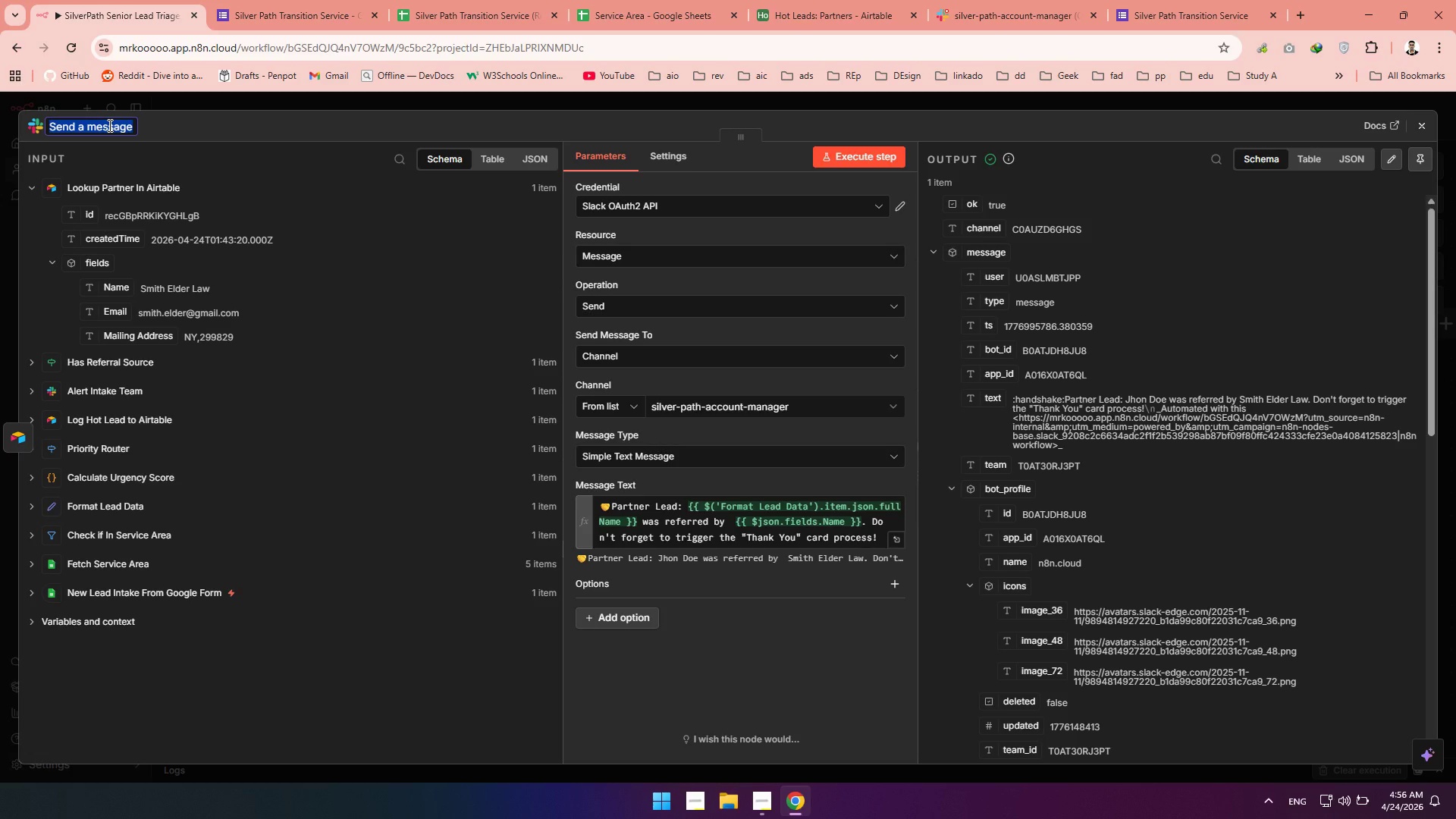 
type(Notify Account anager )
 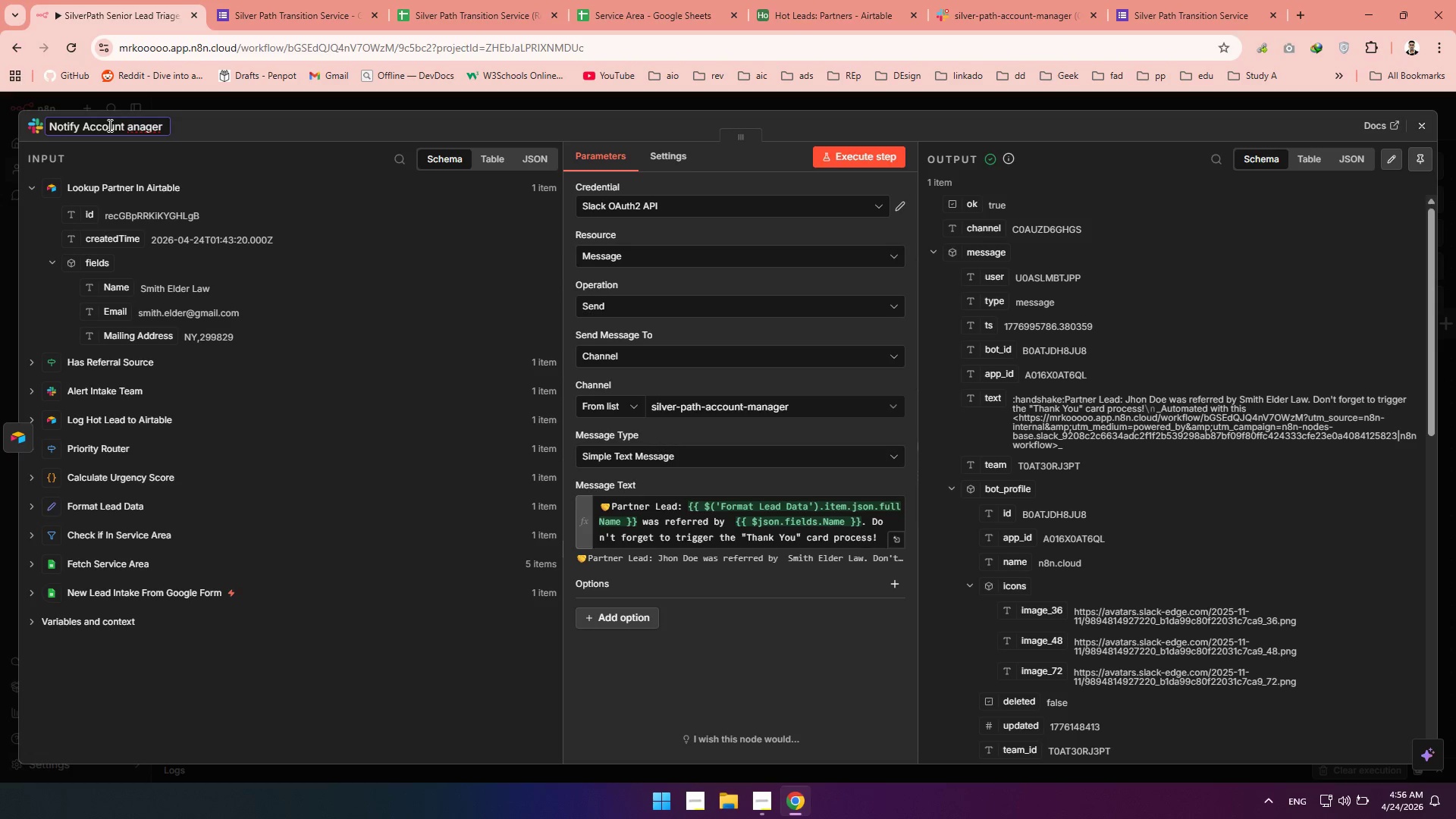 
key(Control+Backspace)
 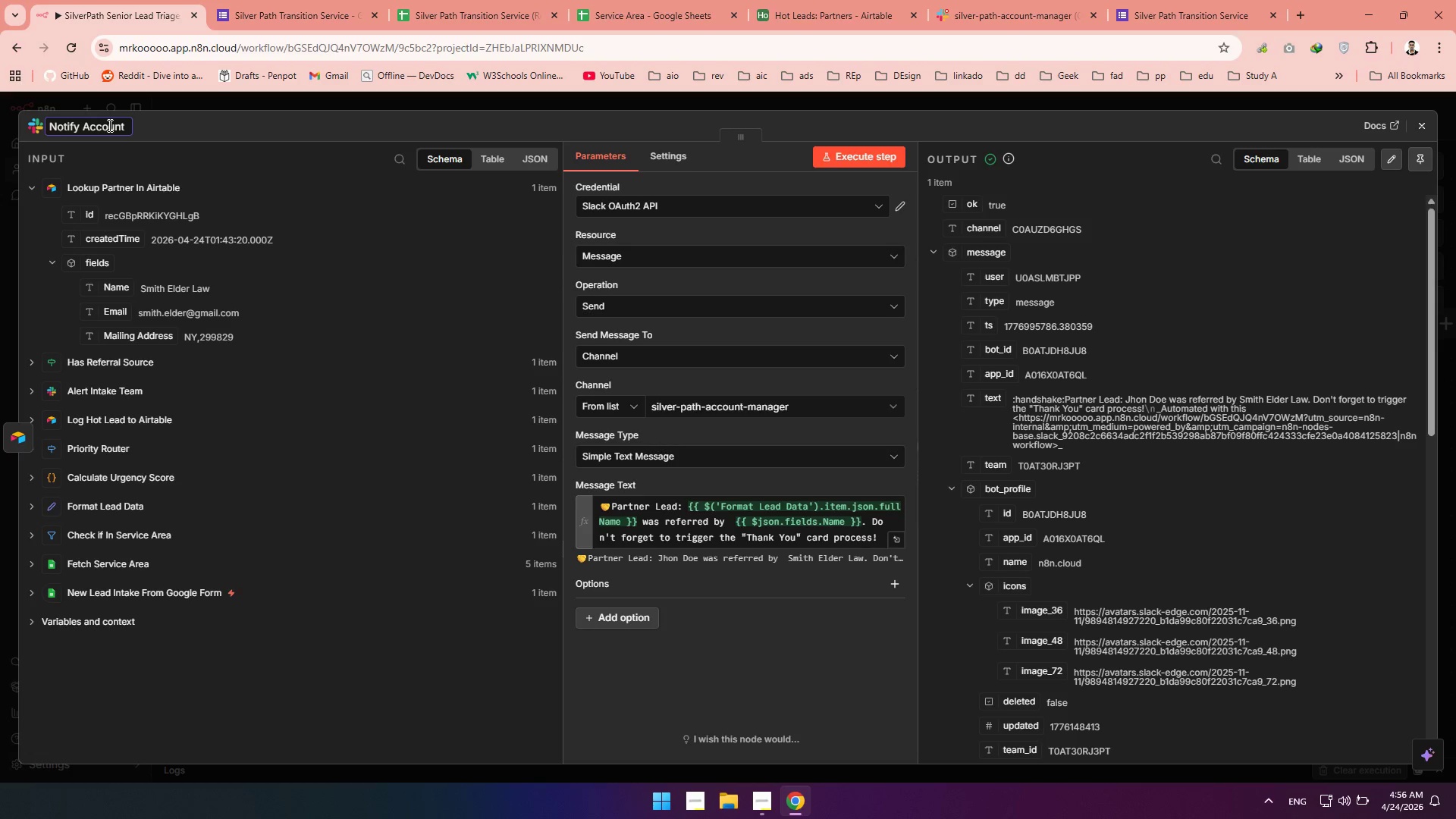 
type(Manager T)
key(Backspace)
type(to Thank Partner)
 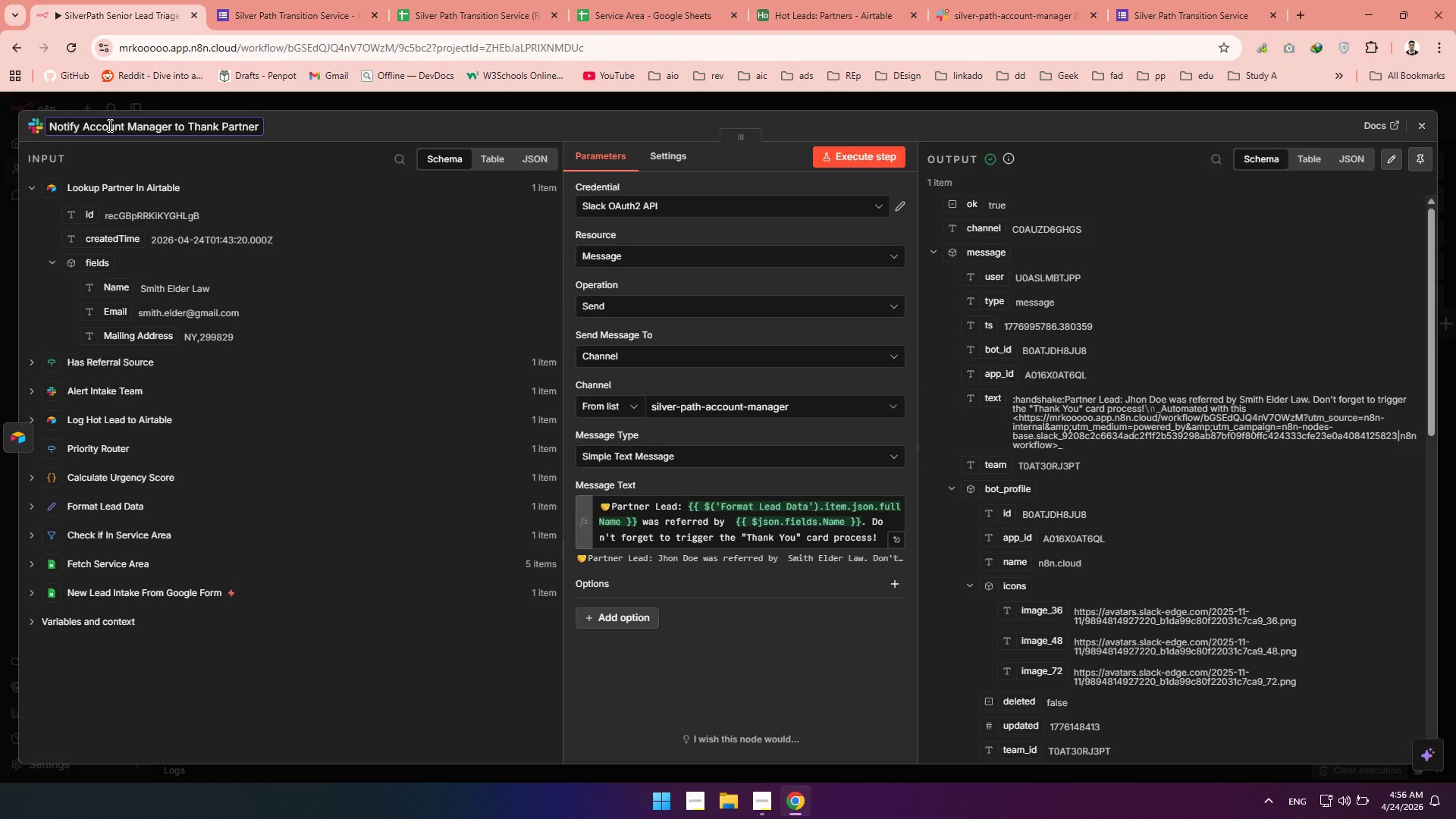 
left_click([1421, 128])
 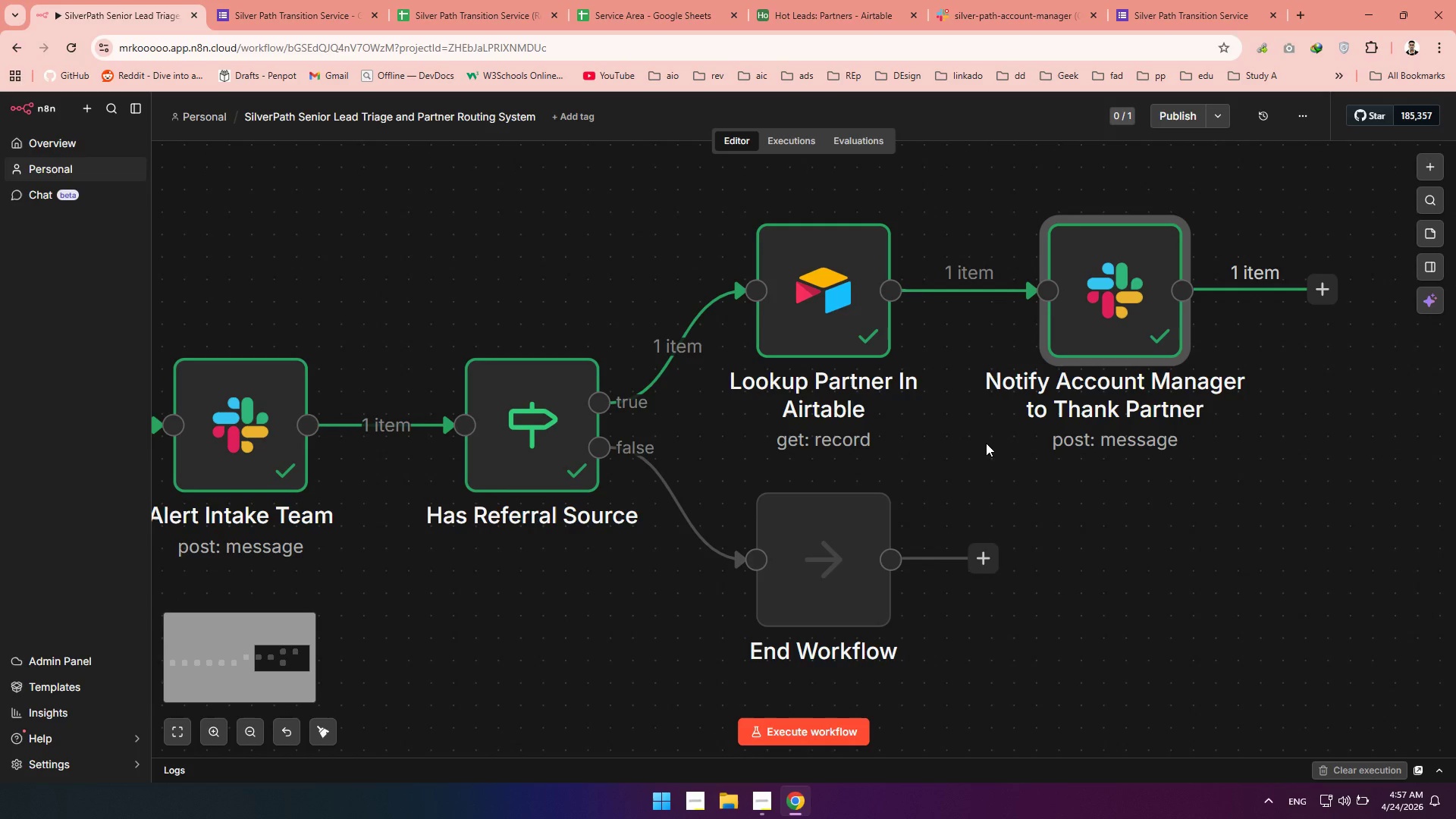 
wait(14.41)
 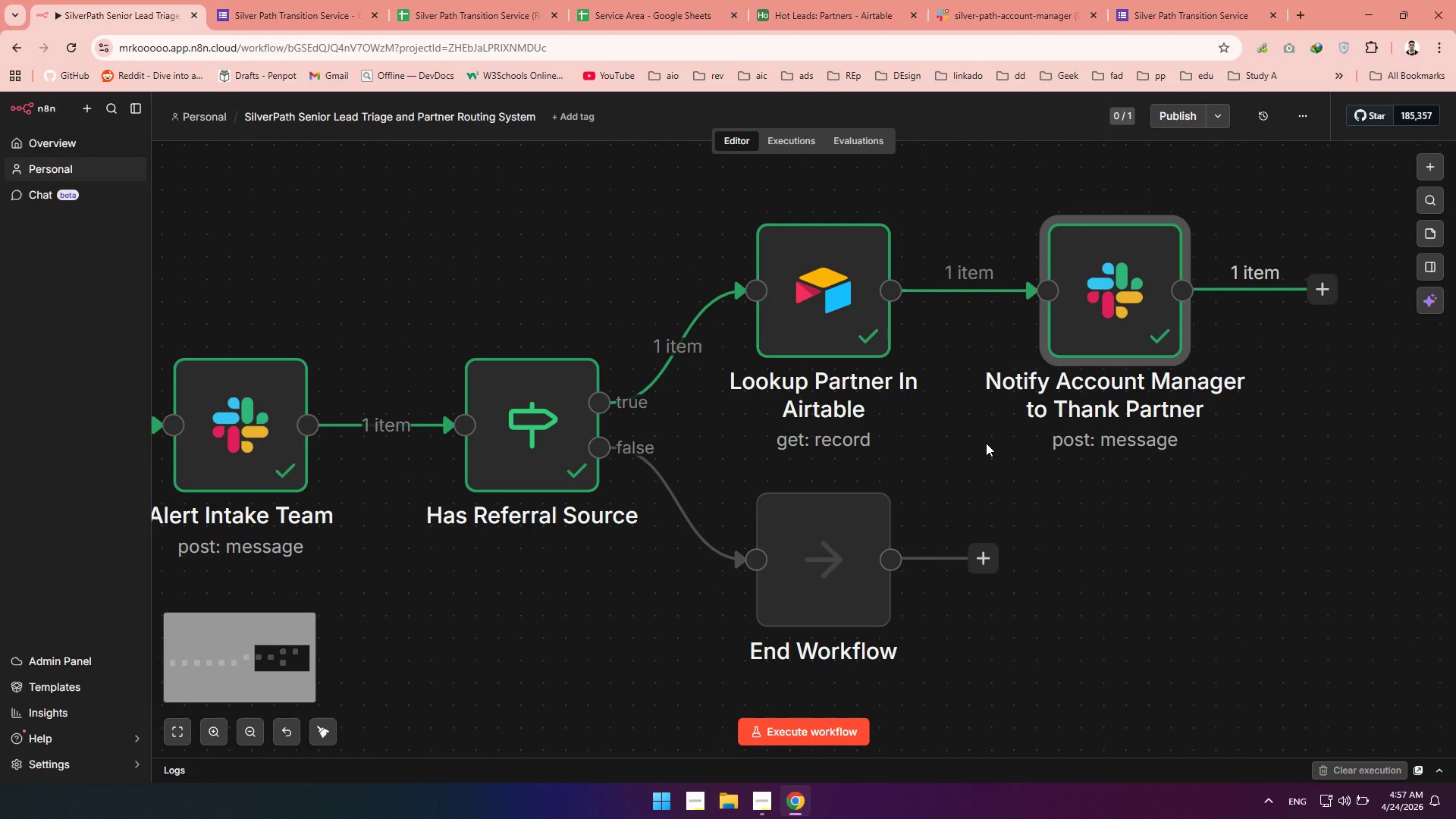 
left_click([176, 723])
 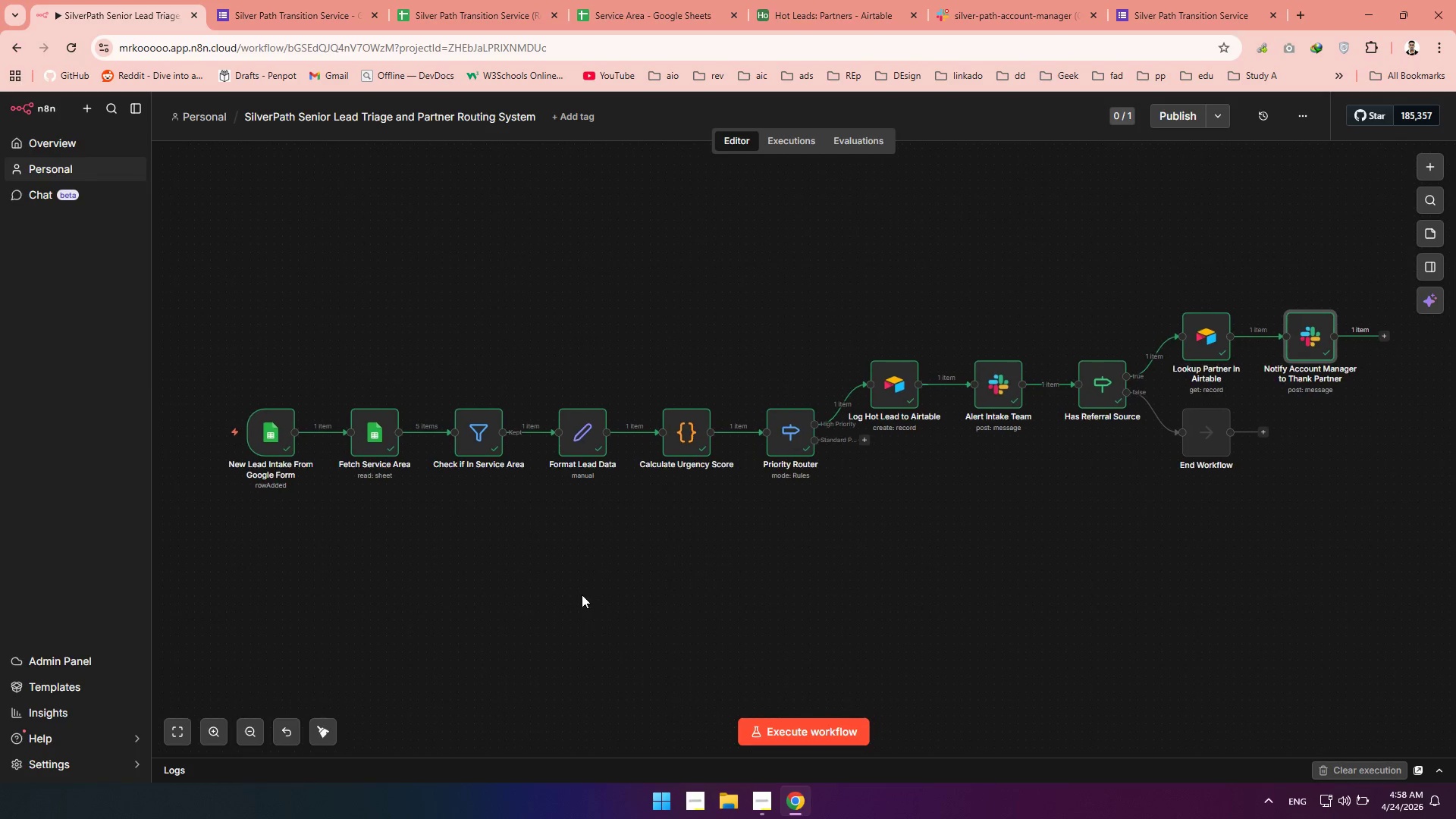 
wait(88.44)
 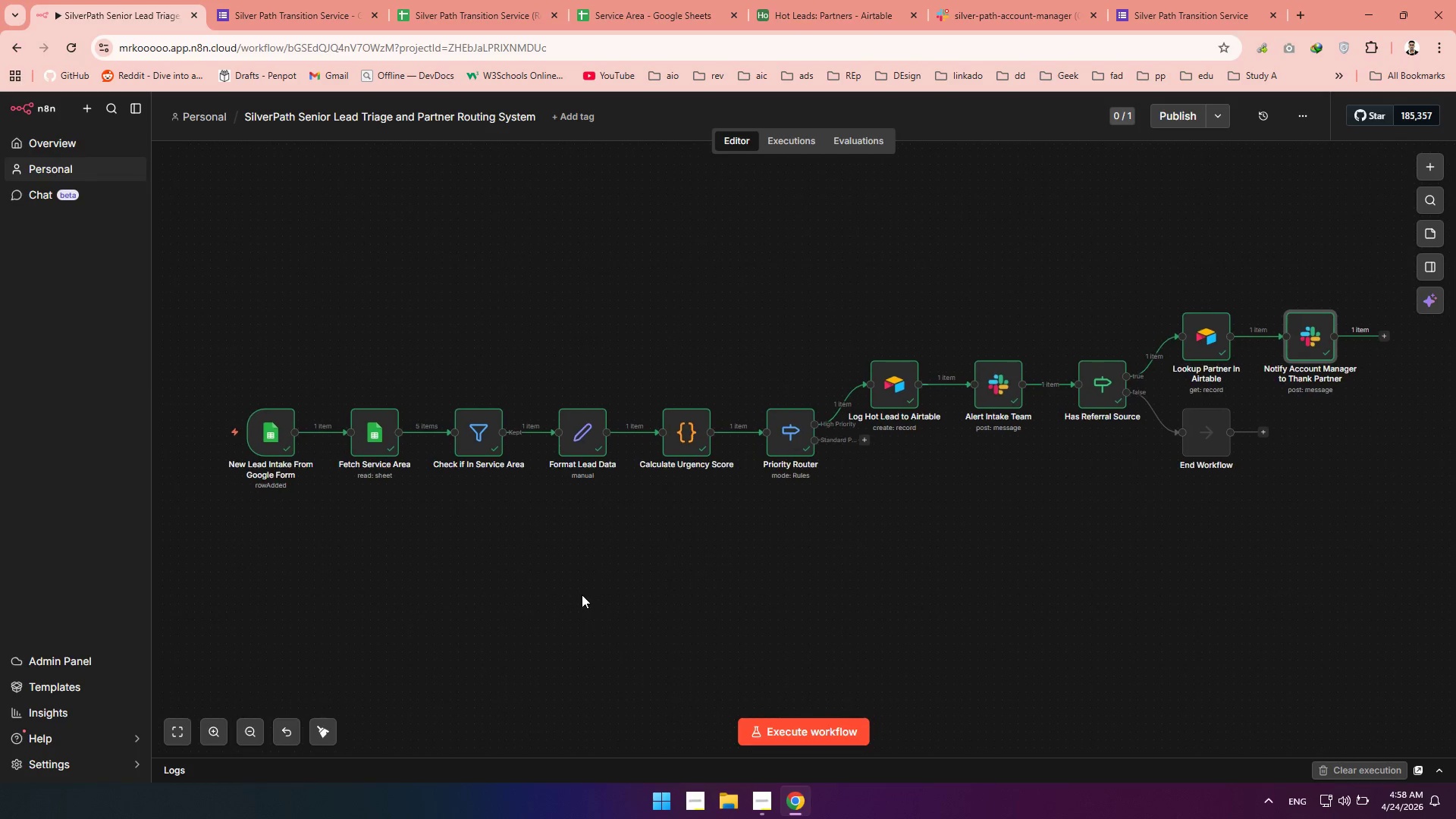 
left_click([772, 792])